 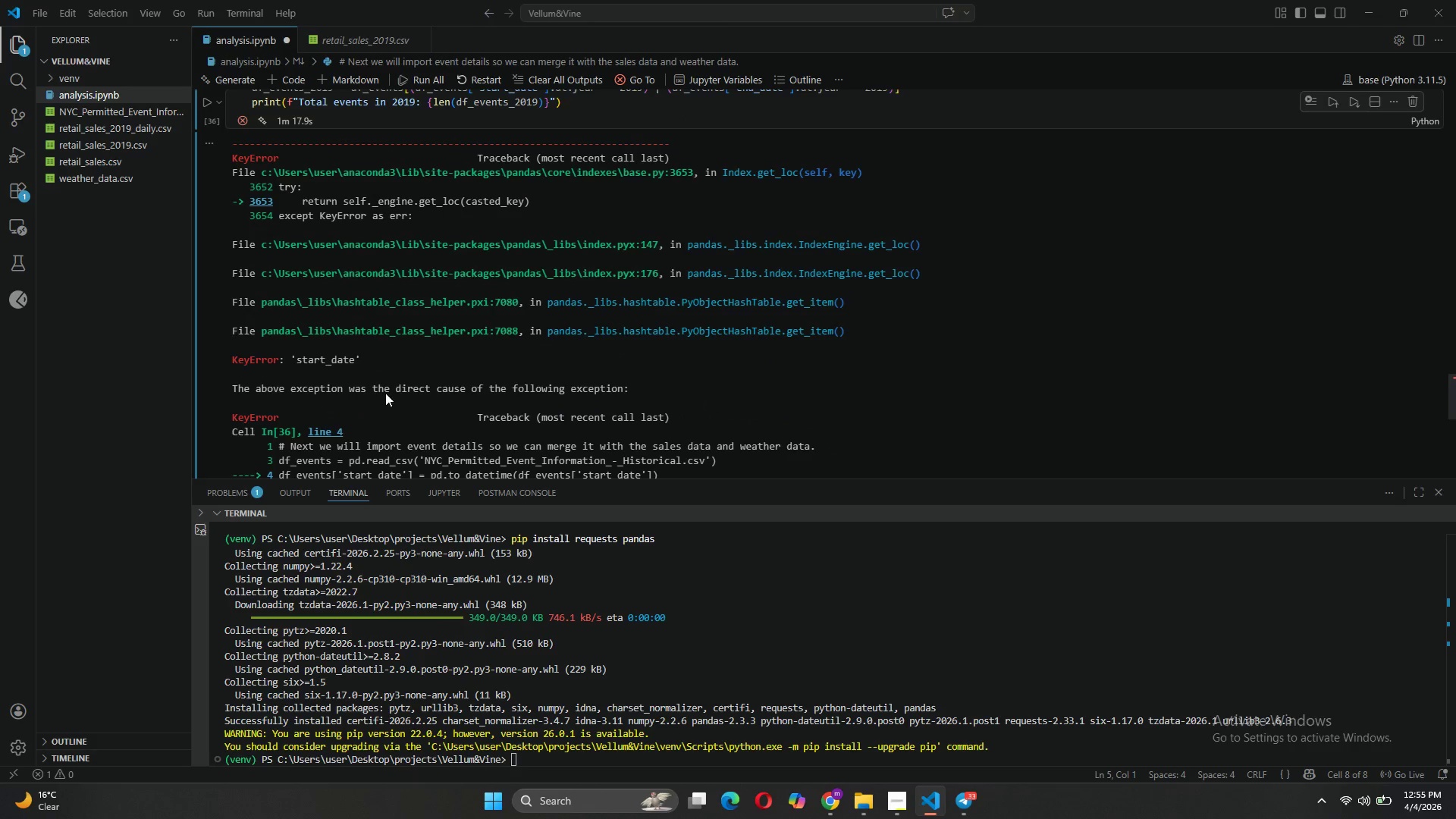 
scroll: coordinate [387, 420], scroll_direction: down, amount: 3.0
 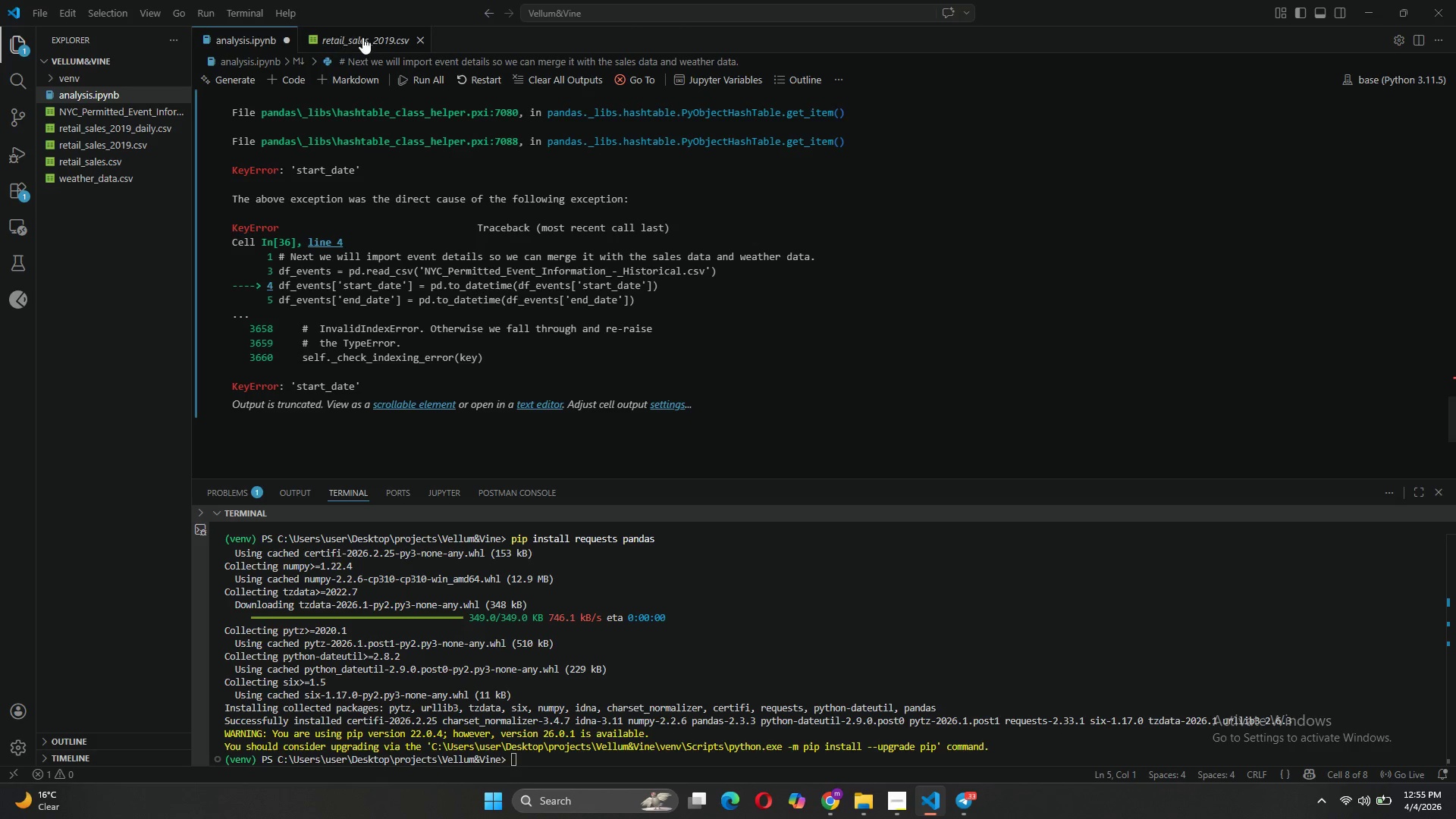 
left_click([116, 106])
 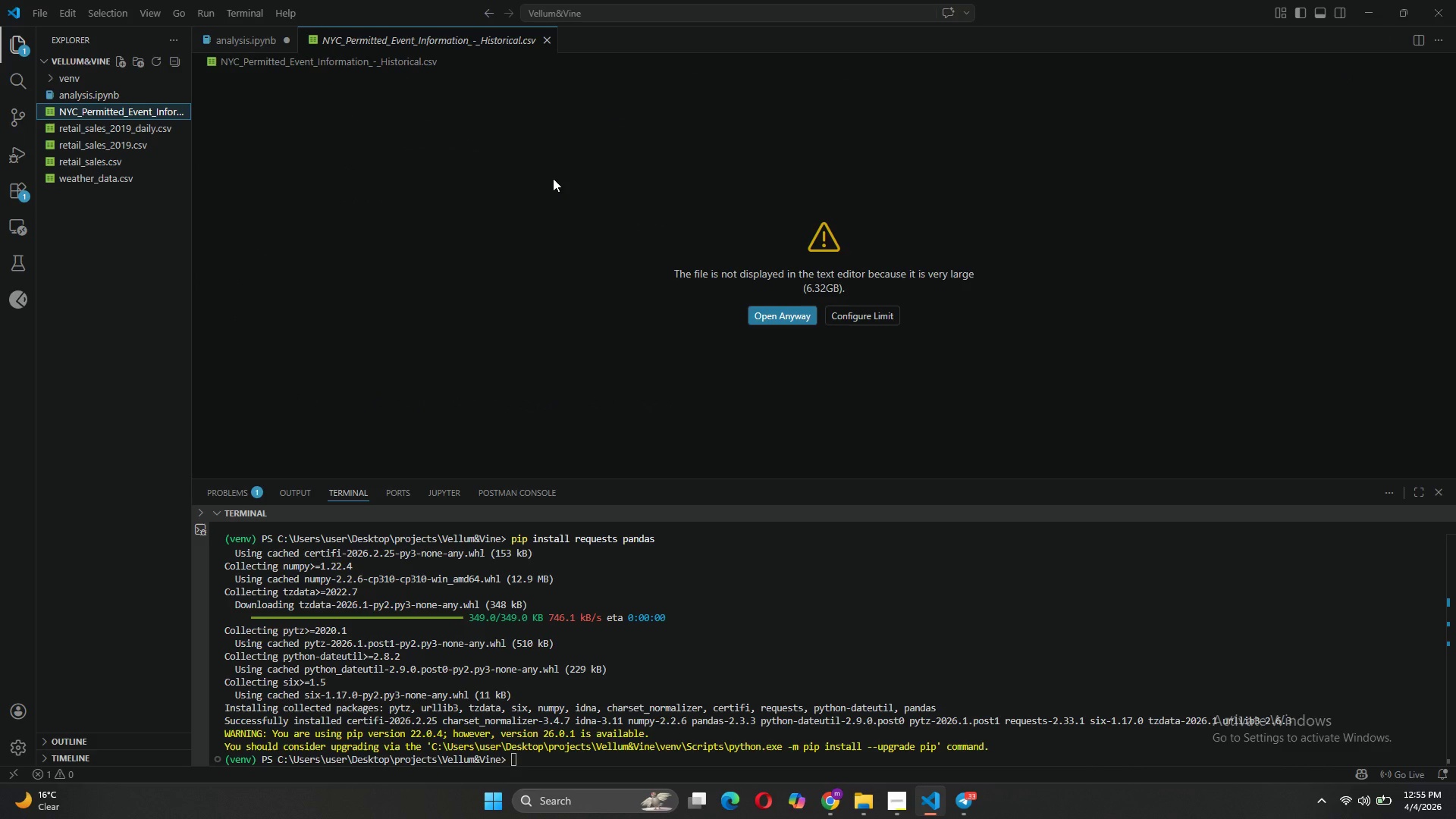 
wait(5.27)
 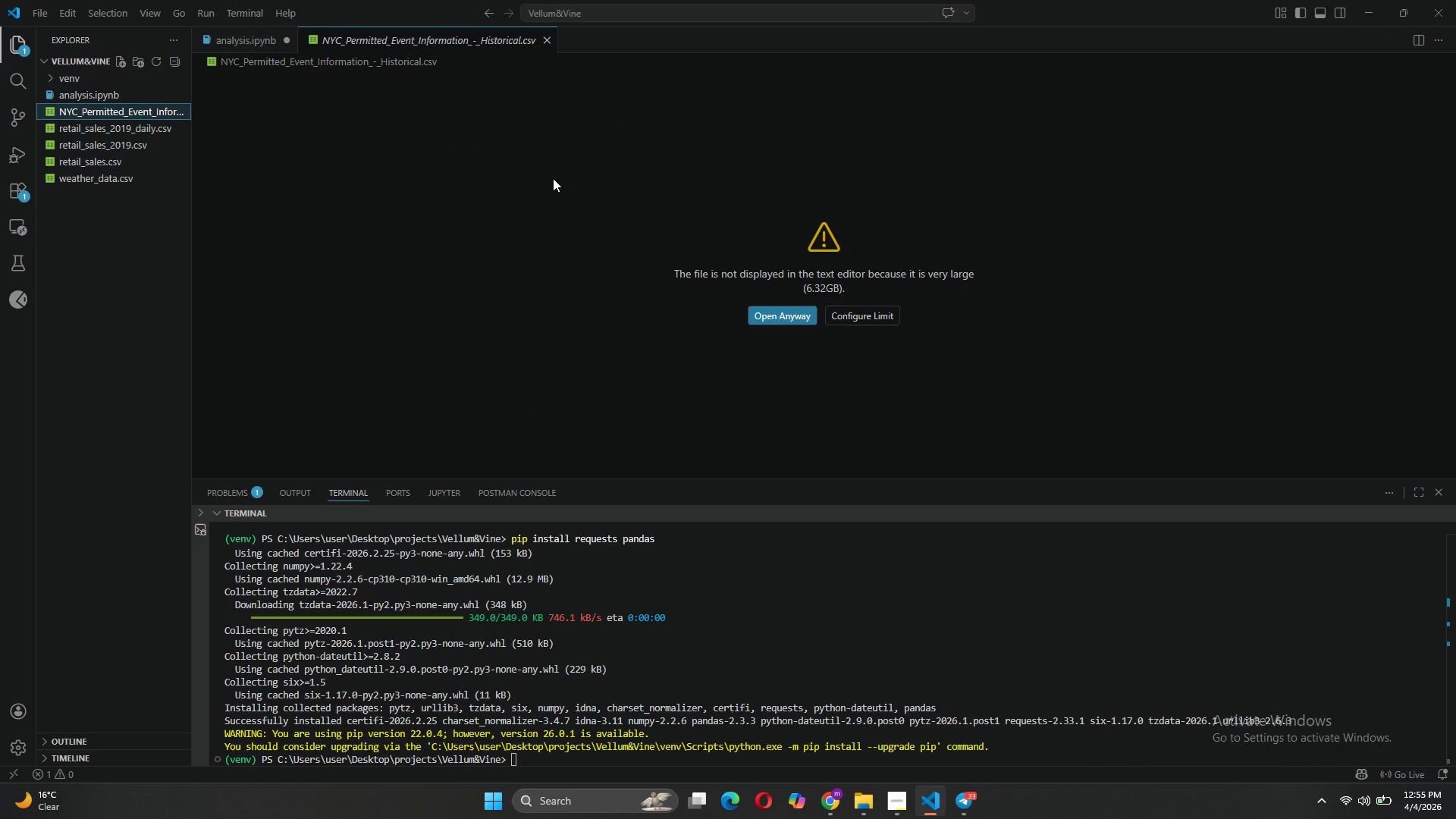 
left_click([770, 312])
 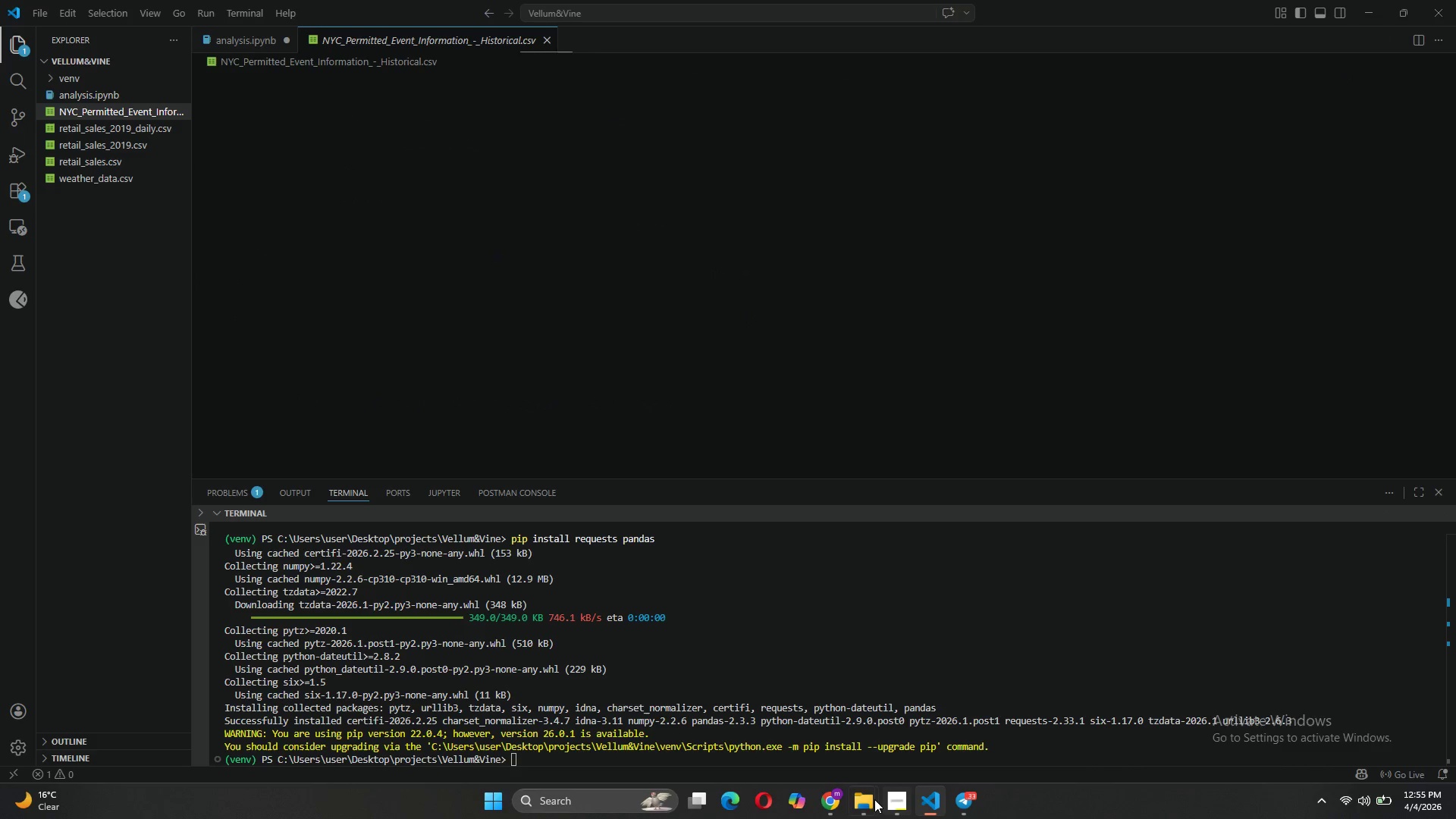 
wait(8.23)
 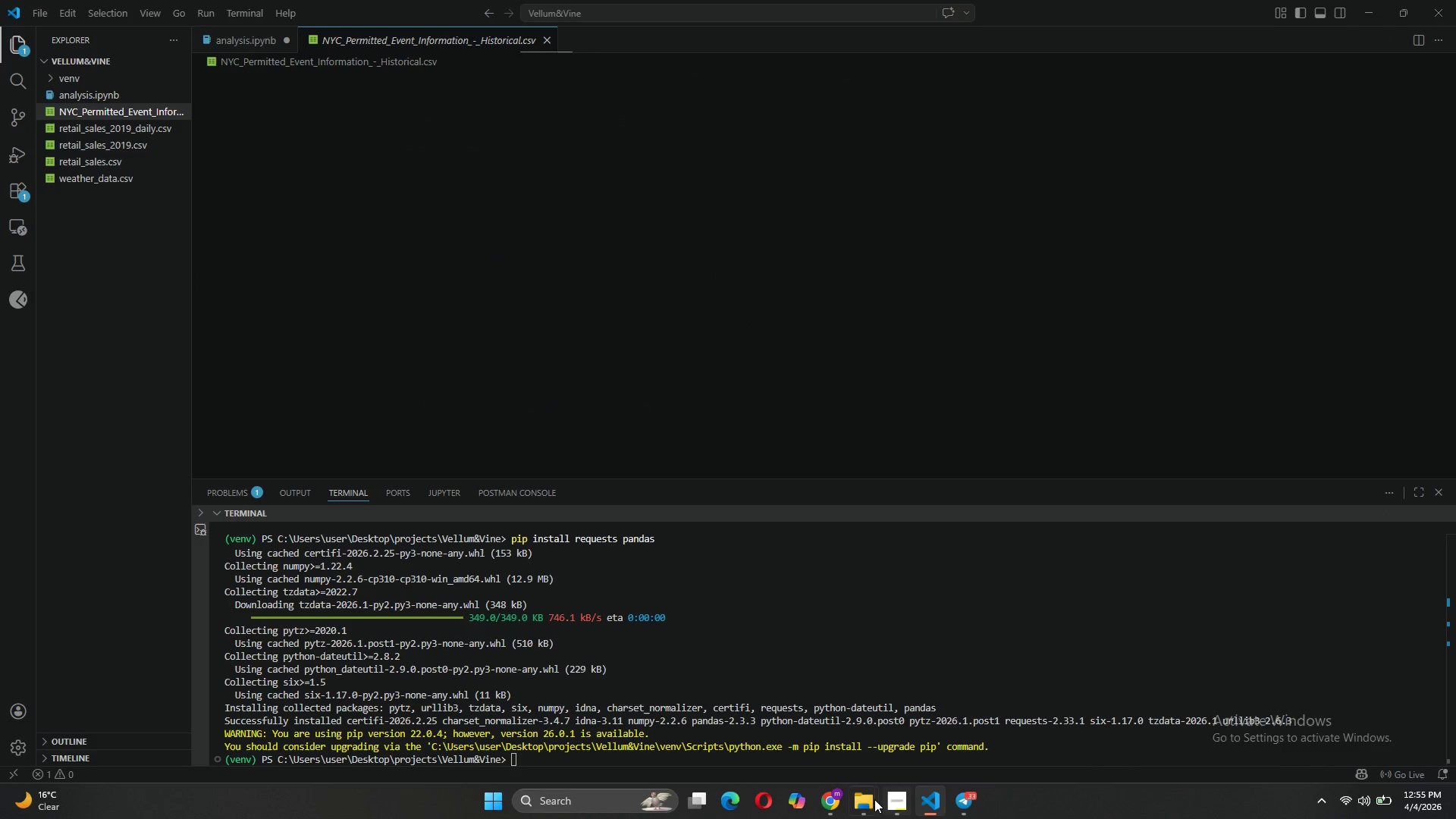 
left_click_drag(start_coordinate=[974, 419], to_coordinate=[891, 422])
 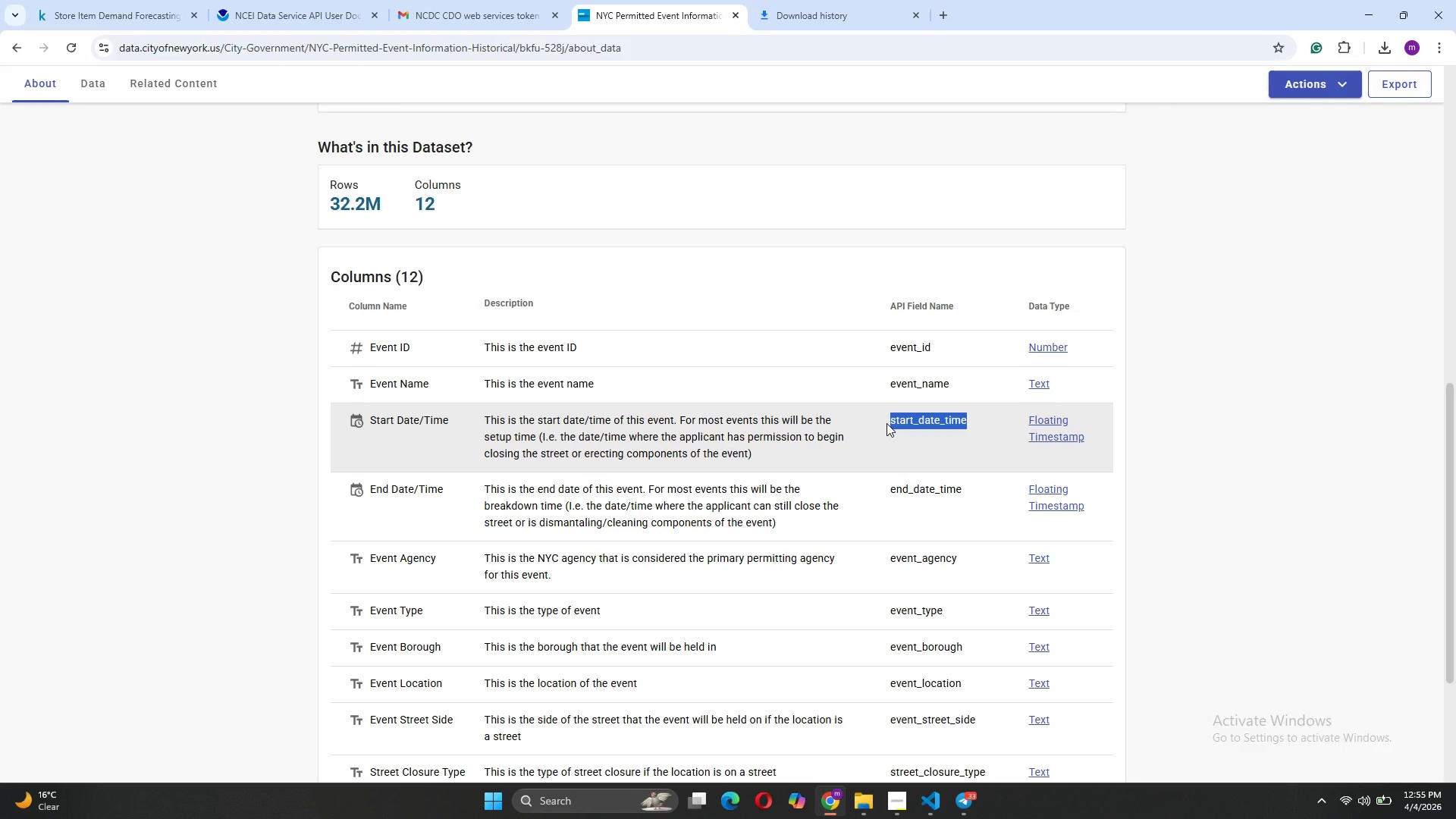 
key(Control+C)
 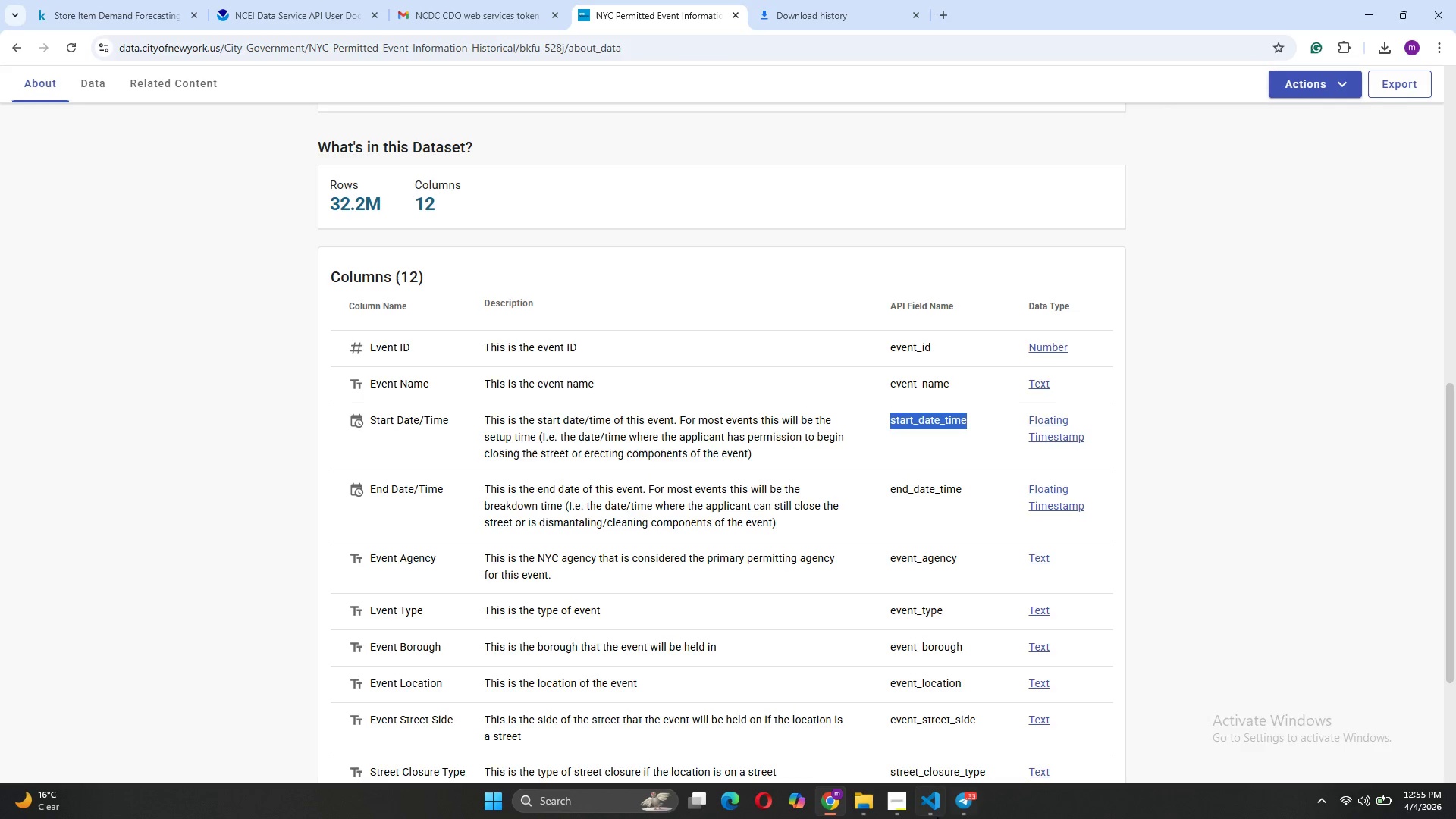 
left_click([936, 815])
 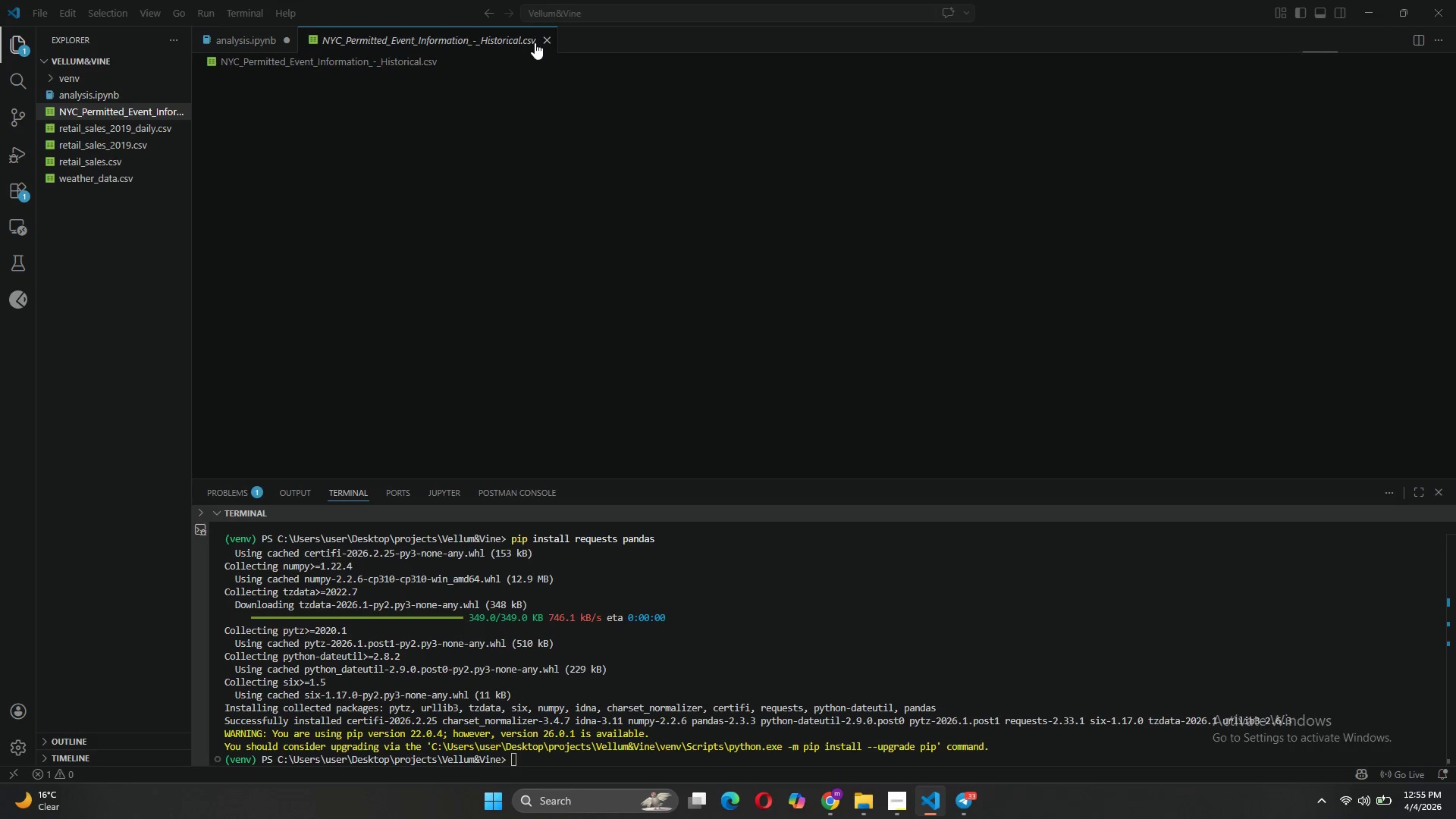 
left_click([549, 39])
 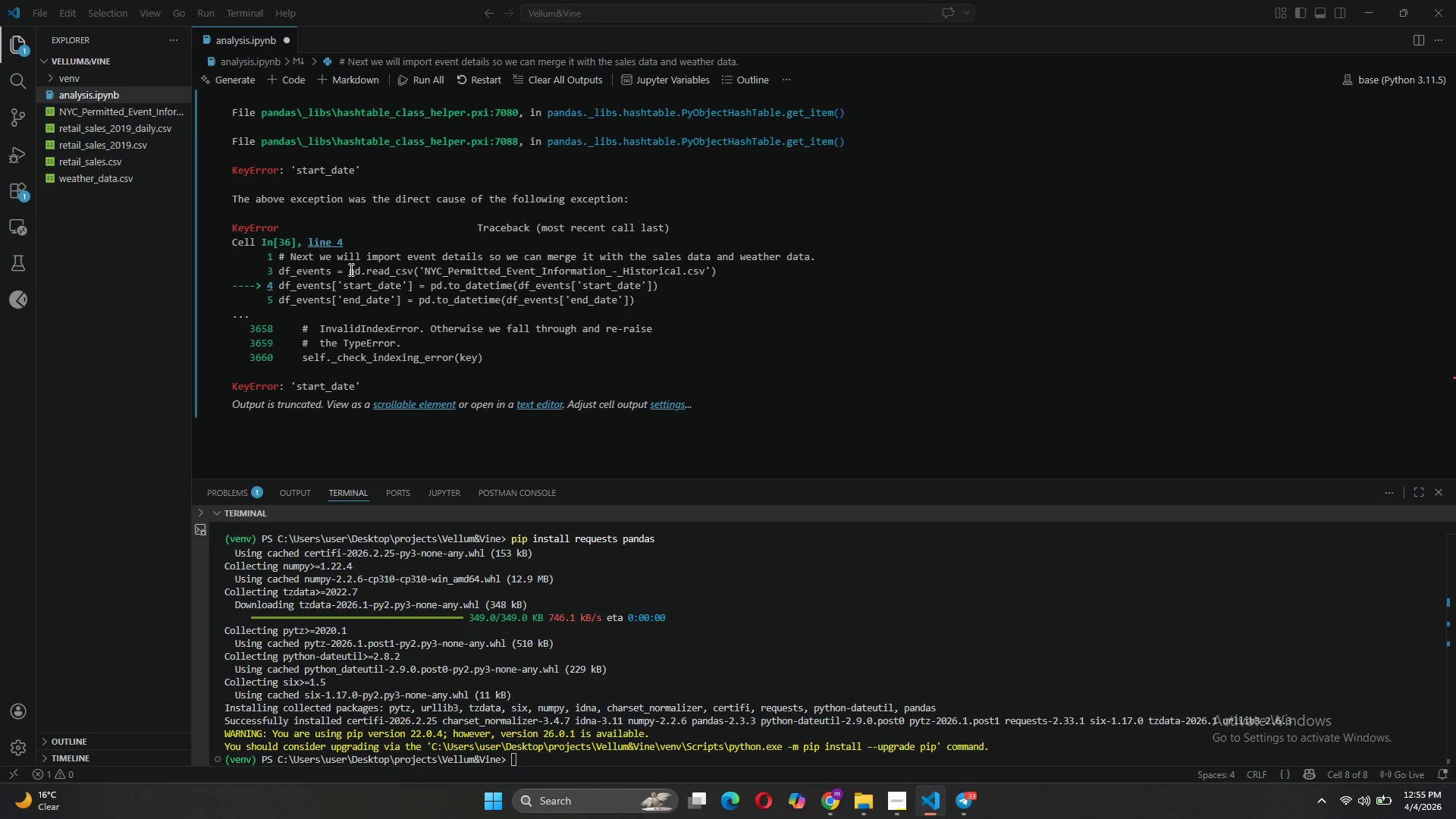 
scroll: coordinate [378, 284], scroll_direction: up, amount: 4.0
 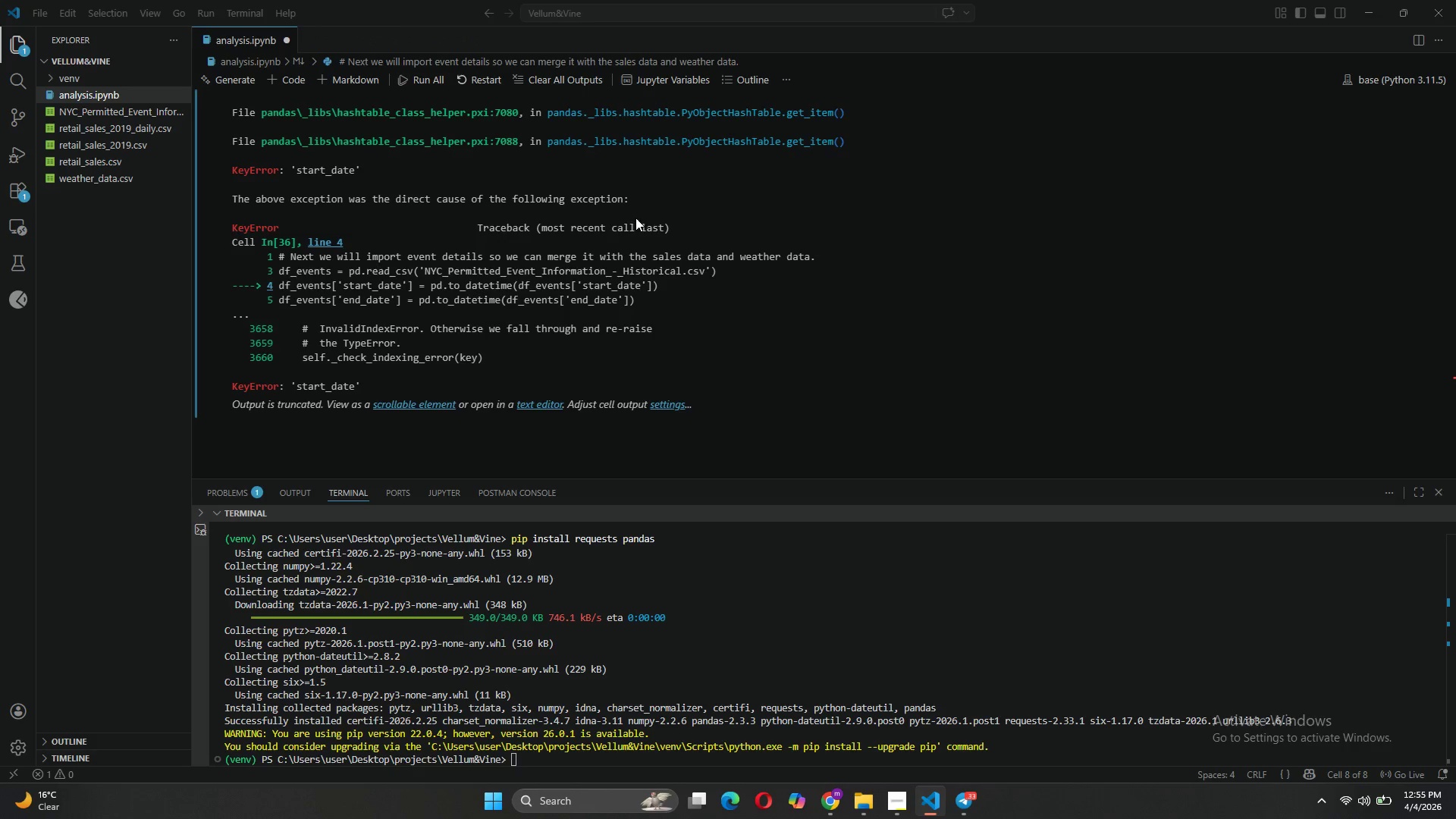 
left_click([887, 256])
 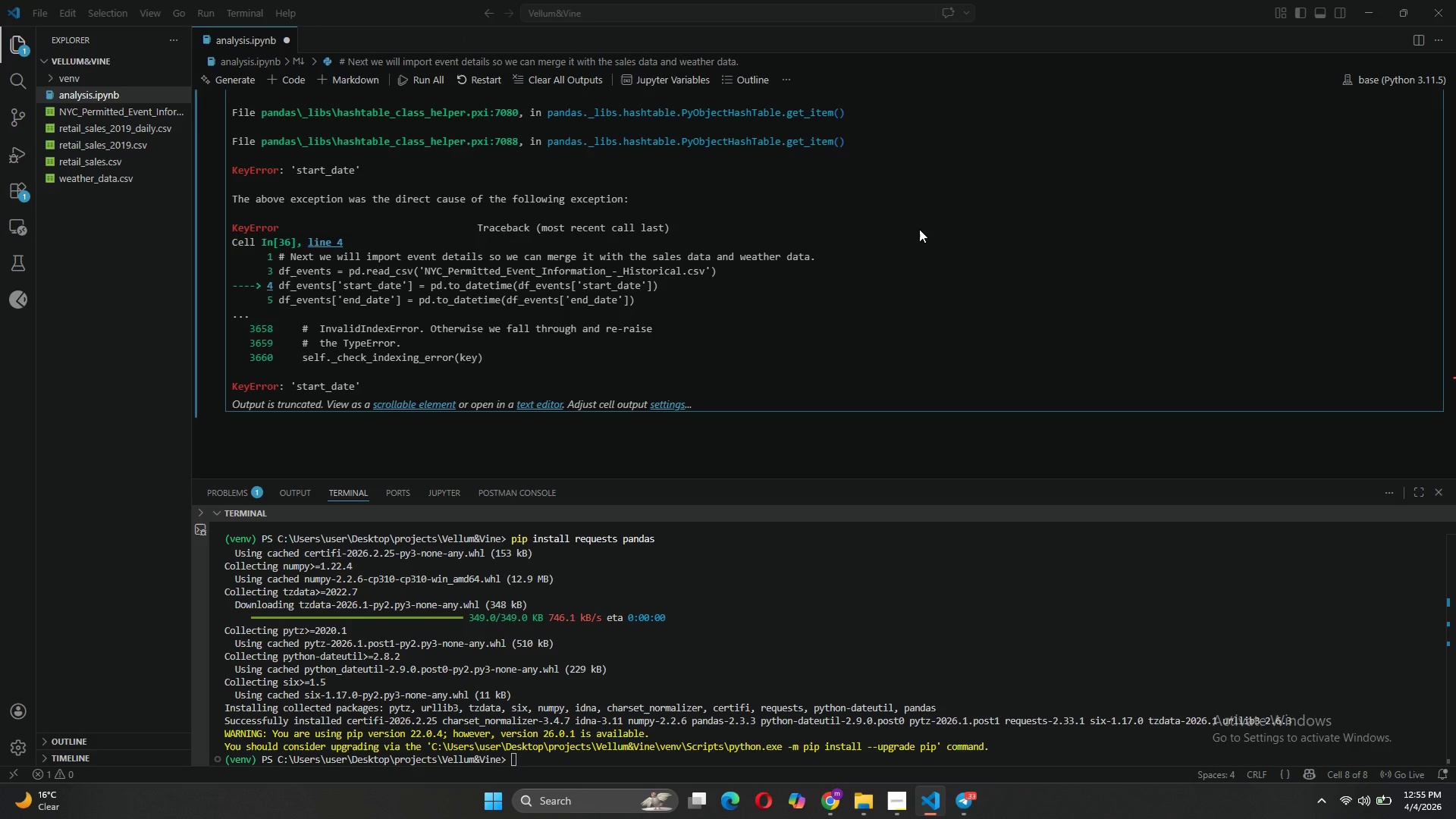 
scroll: coordinate [253, 448], scroll_direction: up, amount: 20.0
 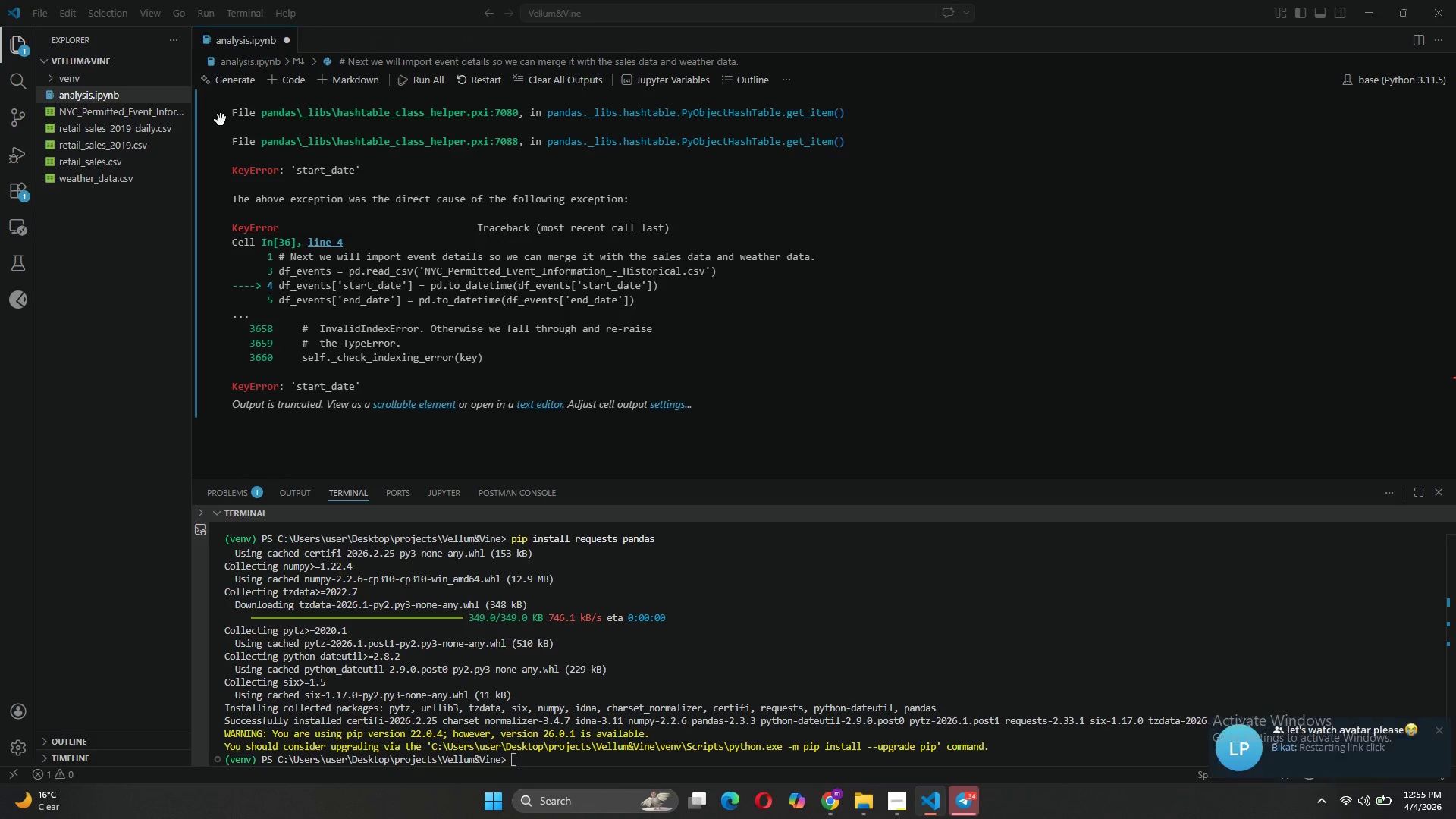 
left_click([221, 118])
 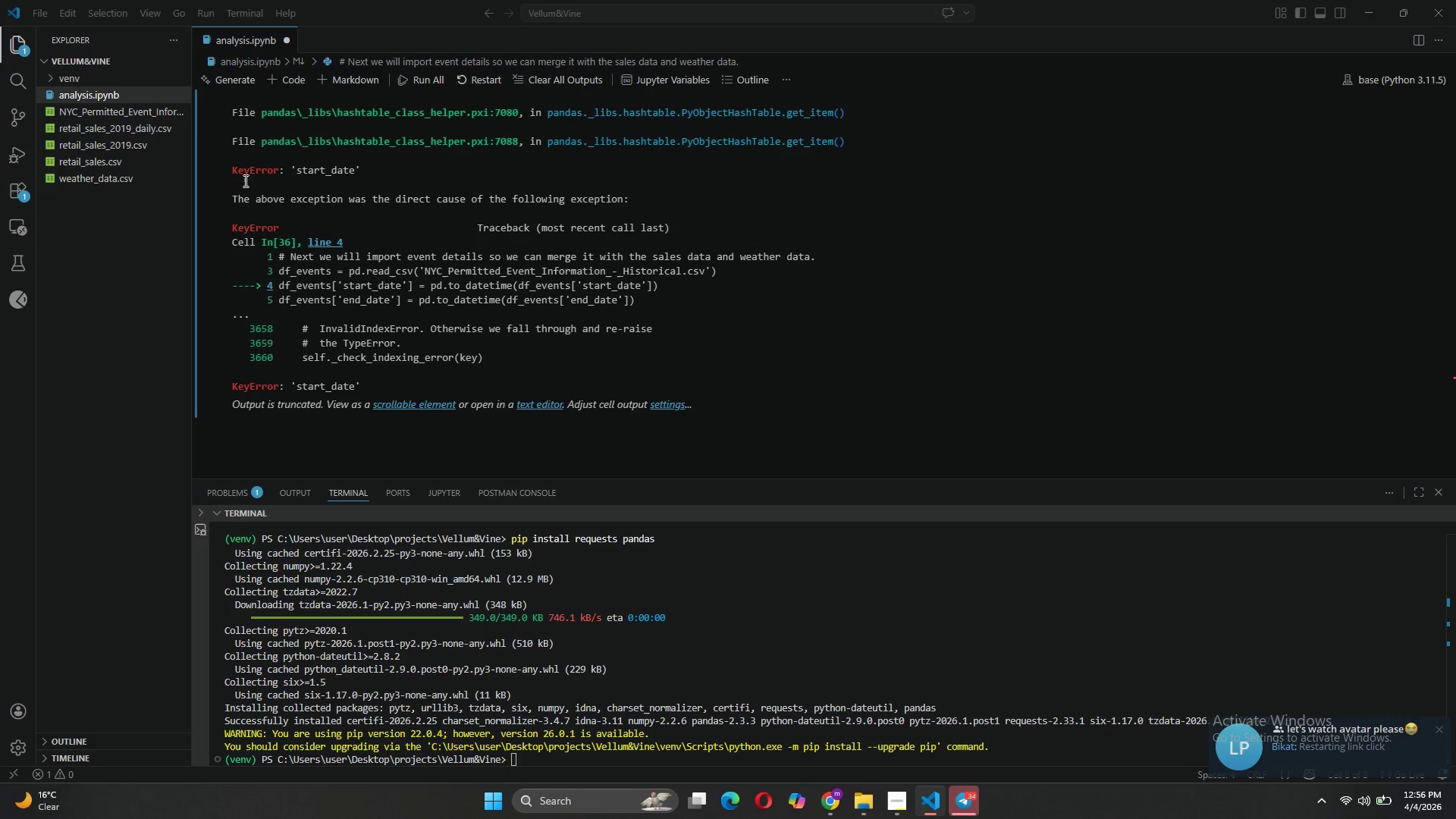 
wait(6.5)
 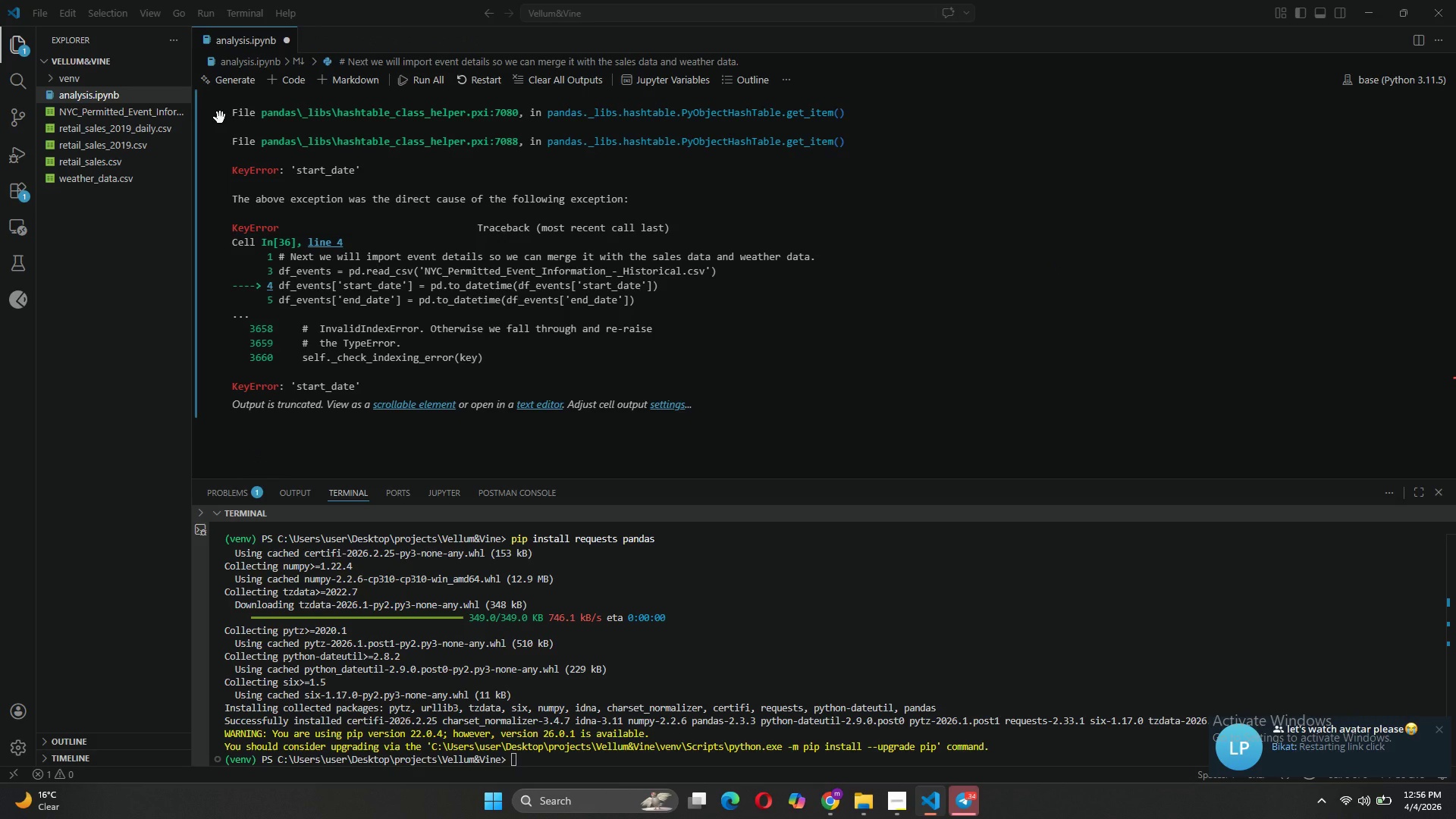 
left_click([108, 99])
 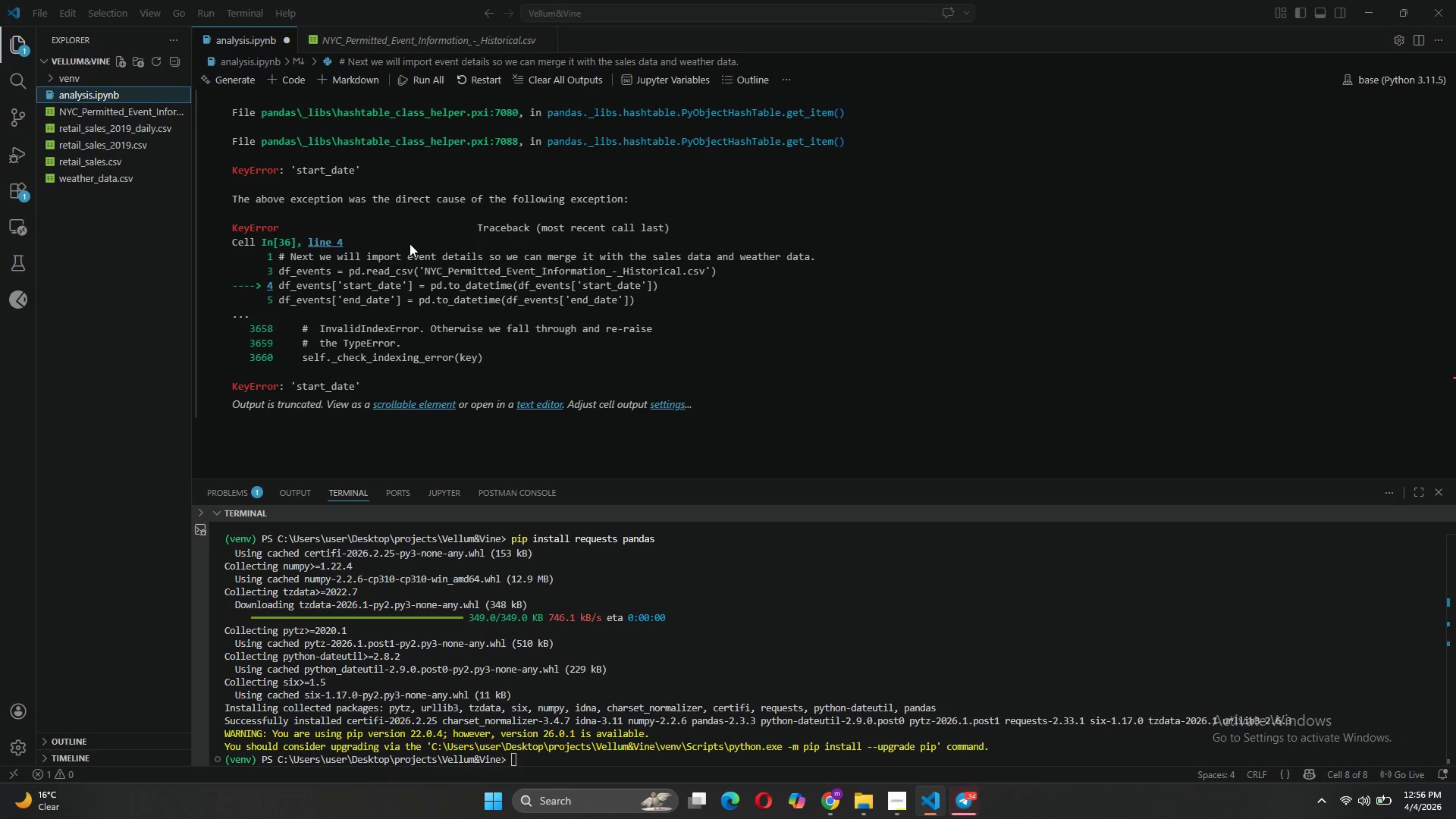 
double_click([466, 260])
 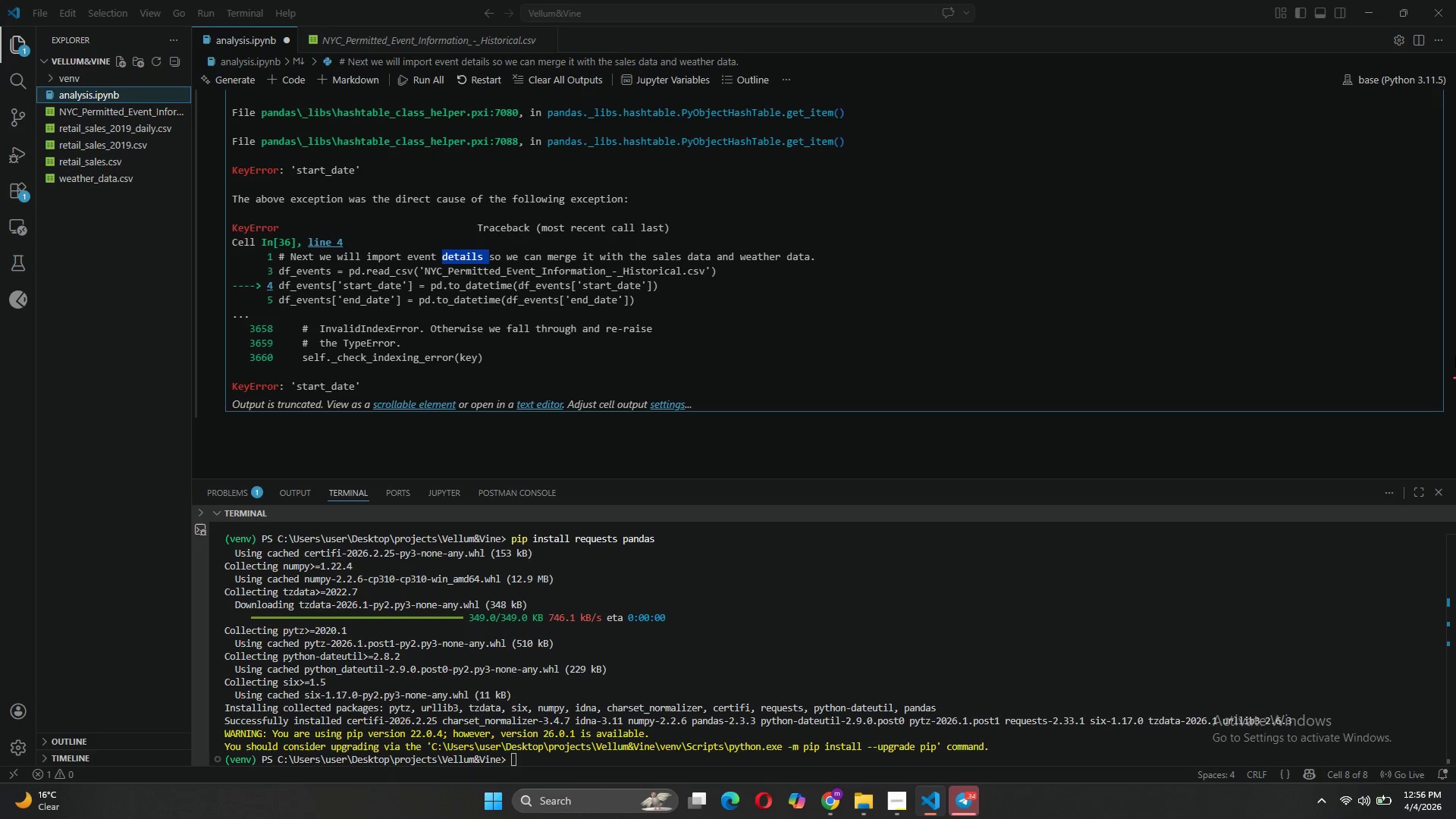 
scroll: coordinate [416, 245], scroll_direction: up, amount: 7.0
 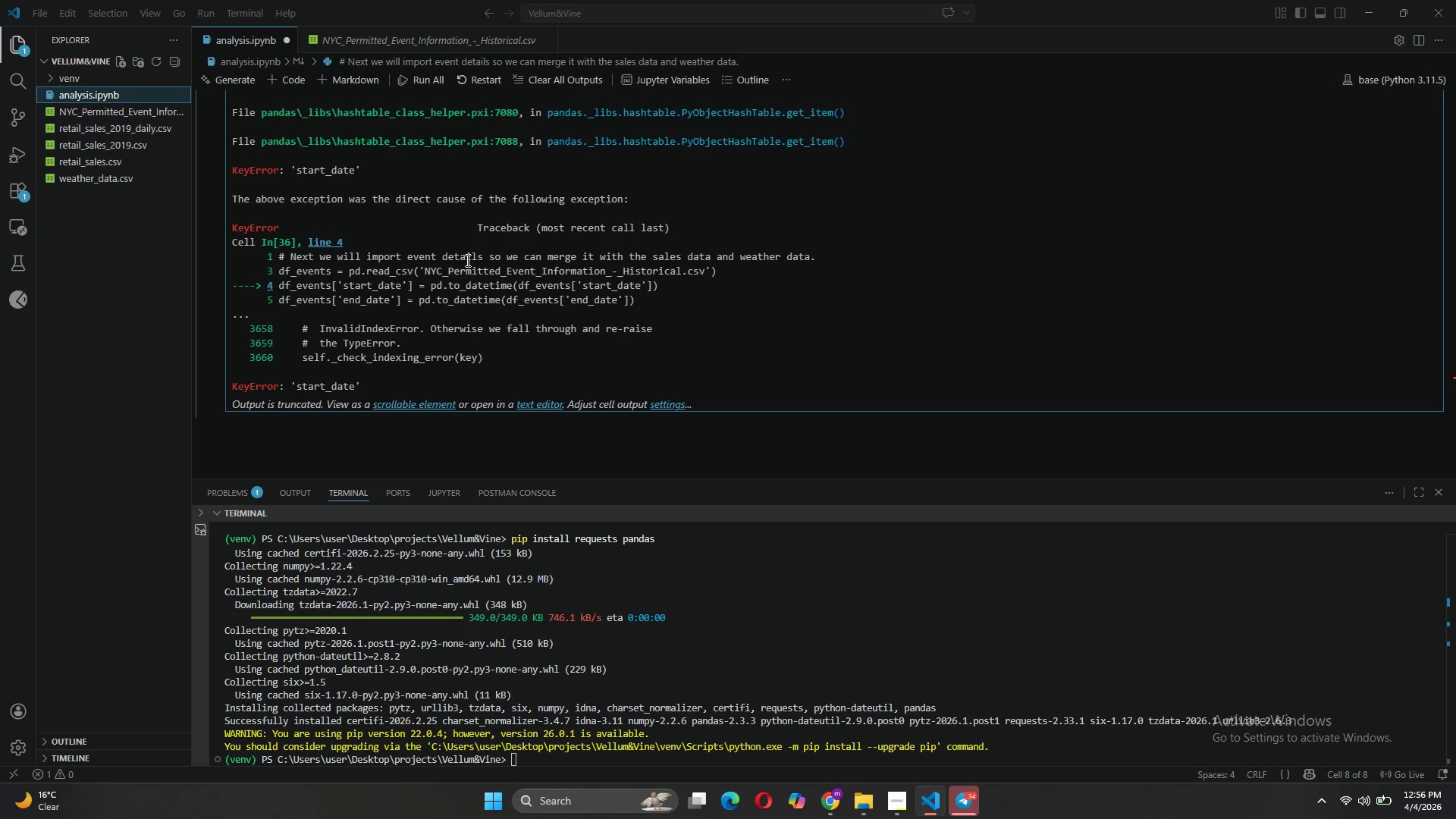 
left_click_drag(start_coordinate=[1451, 356], to_coordinate=[1429, 231])
 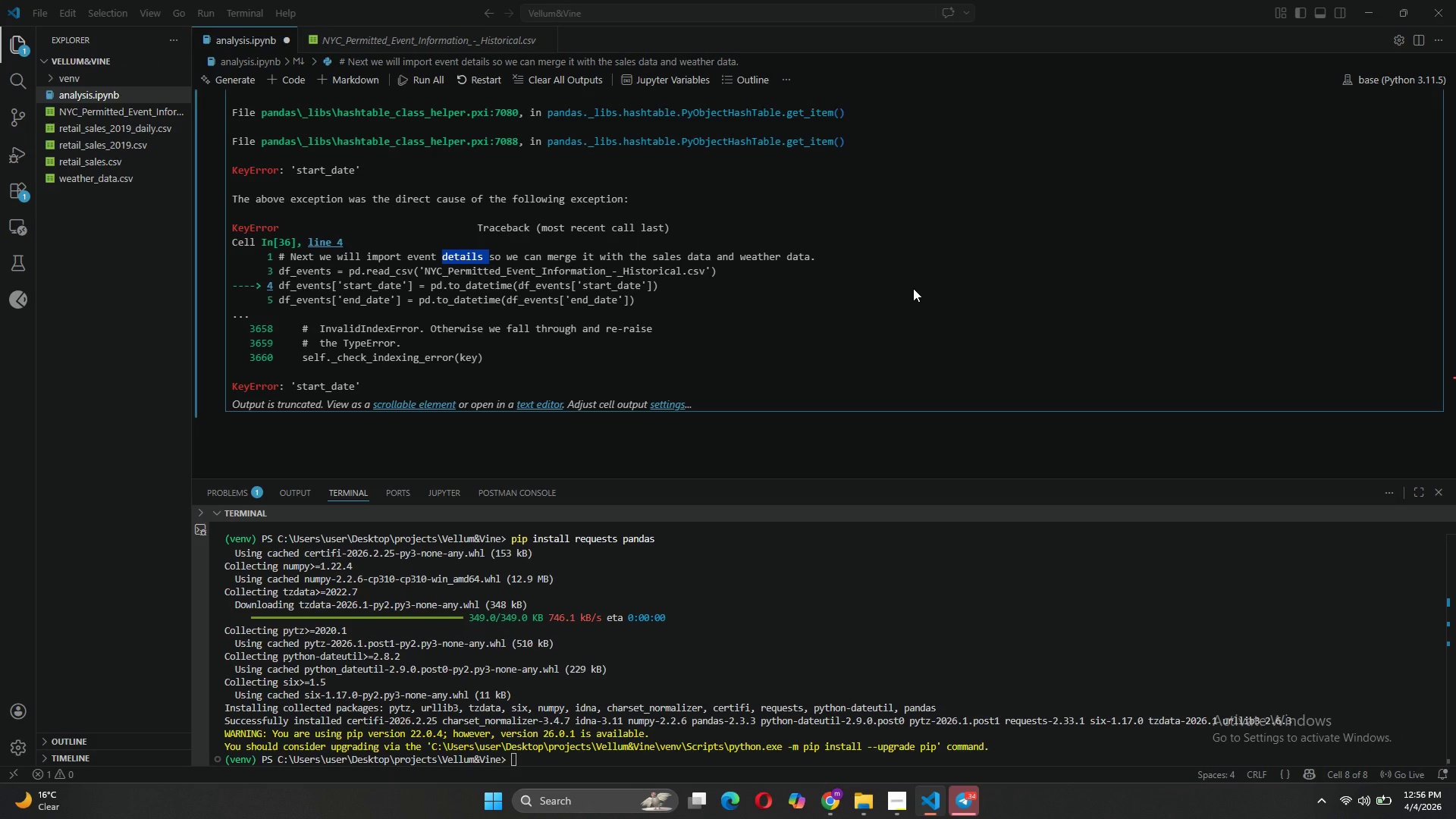 
key(ArrowUp)
 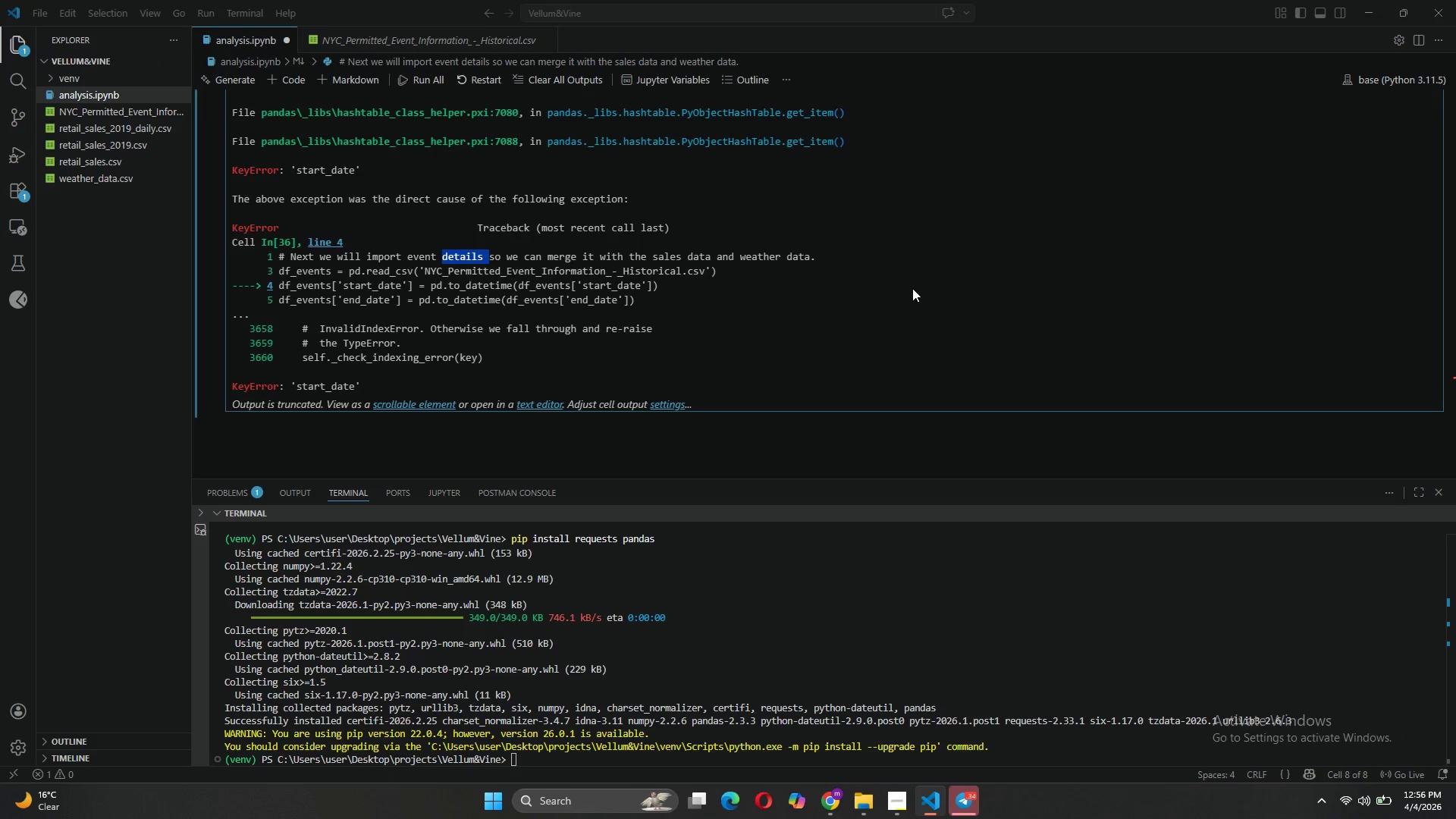 
key(ArrowUp)
 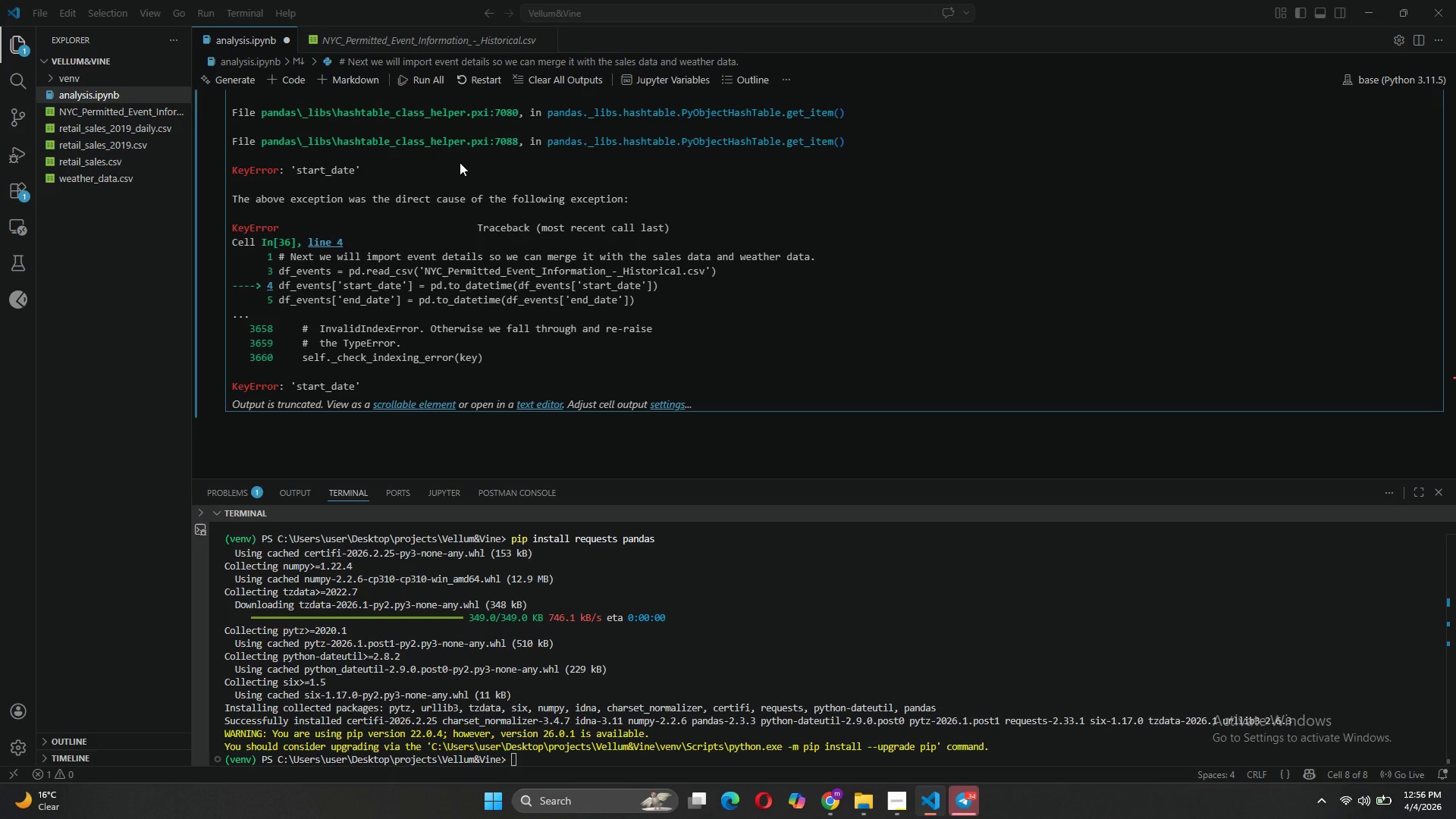 
left_click([268, 127])
 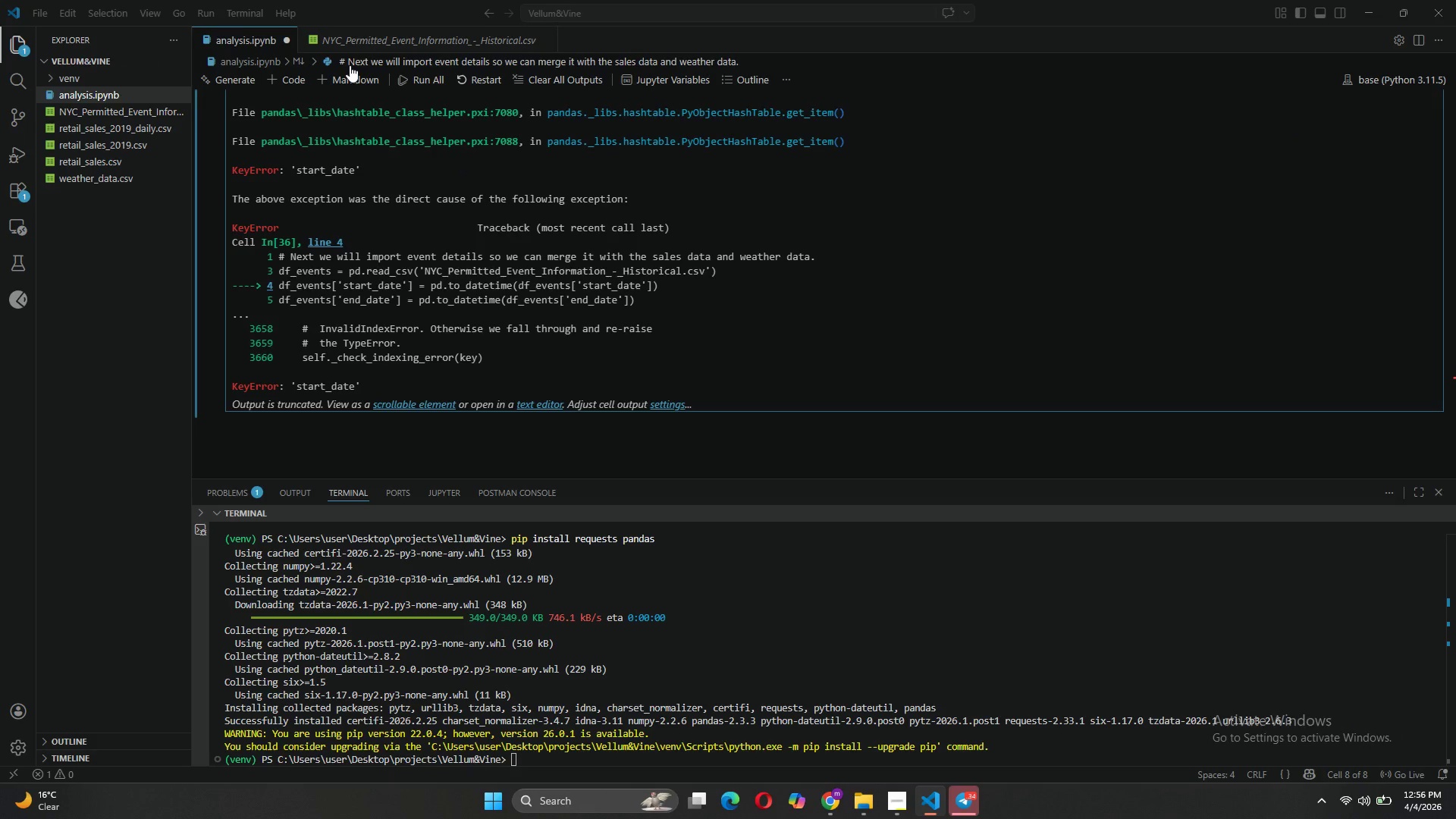 
scroll: coordinate [460, 162], scroll_direction: up, amount: 4.0
 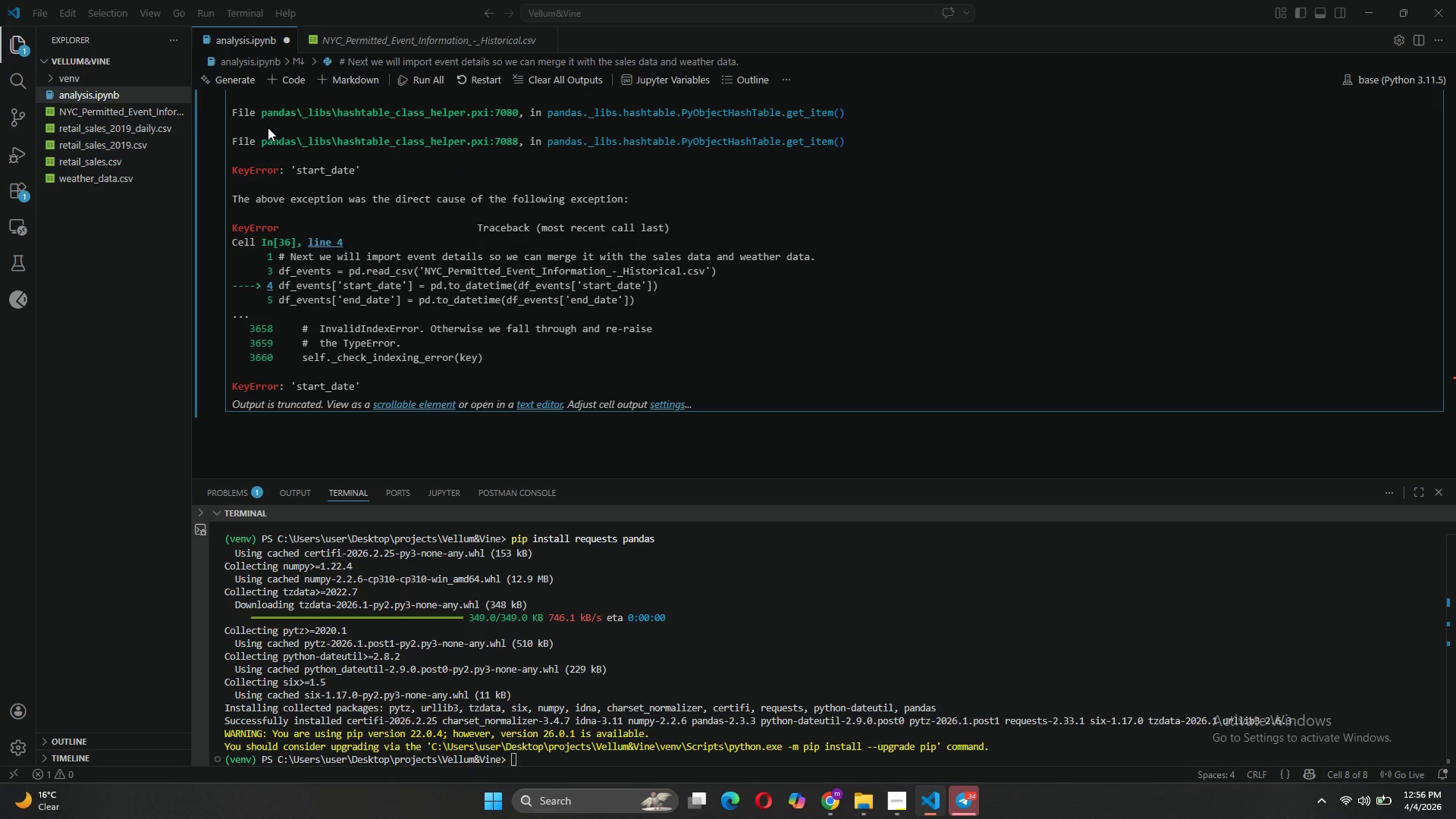 
double_click([343, 181])
 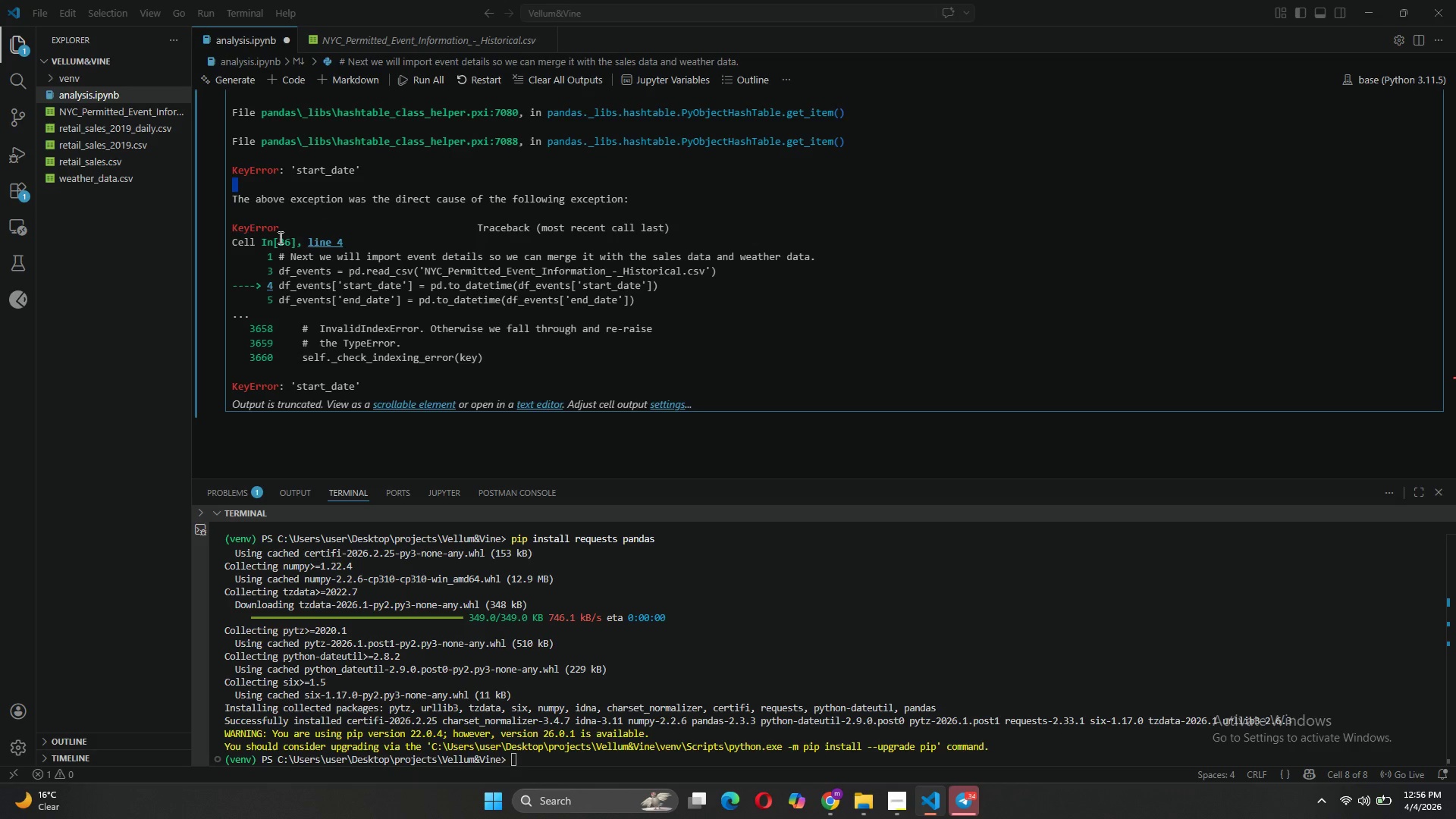 
triple_click([279, 237])
 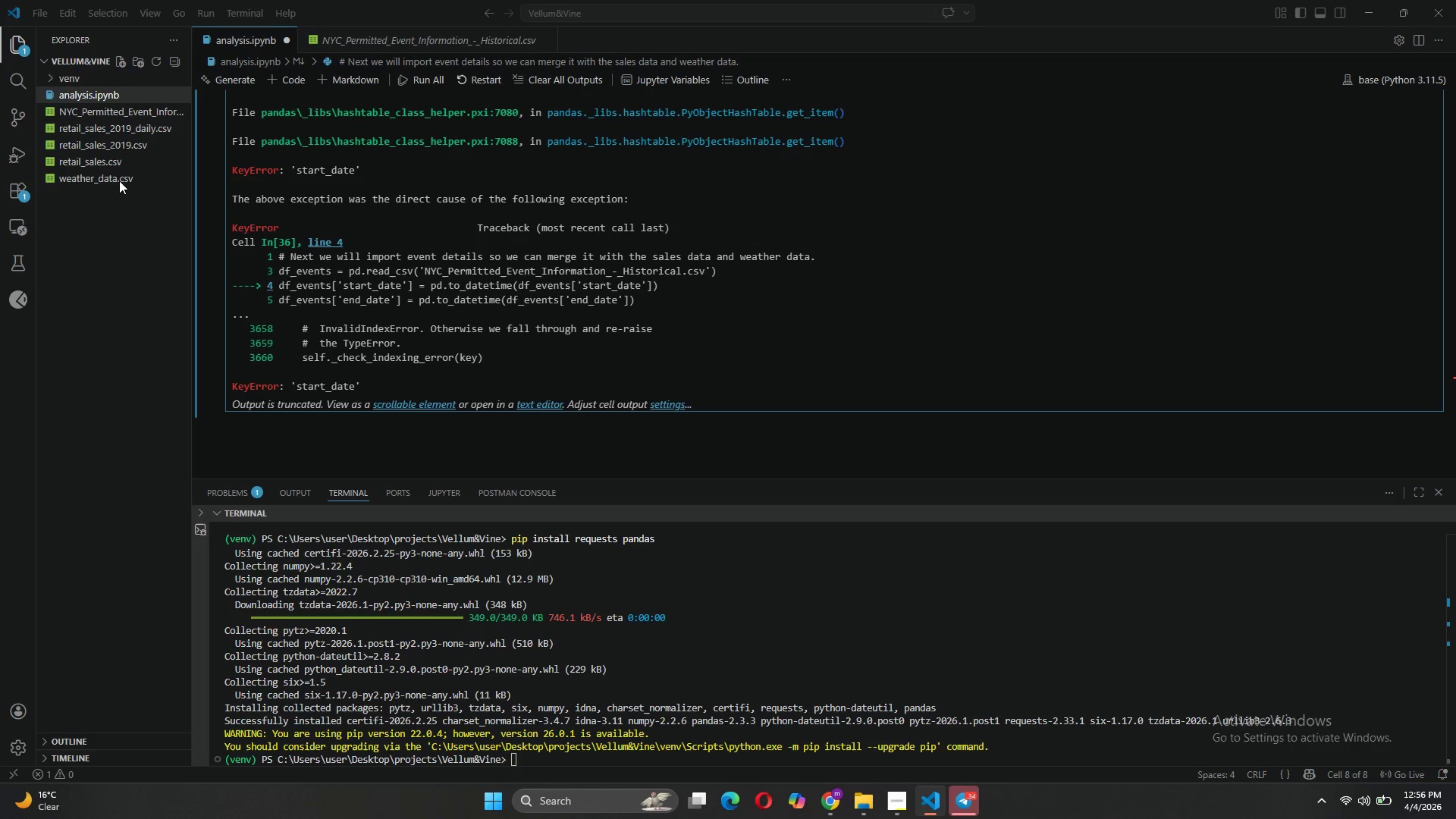 
left_click([116, 178])
 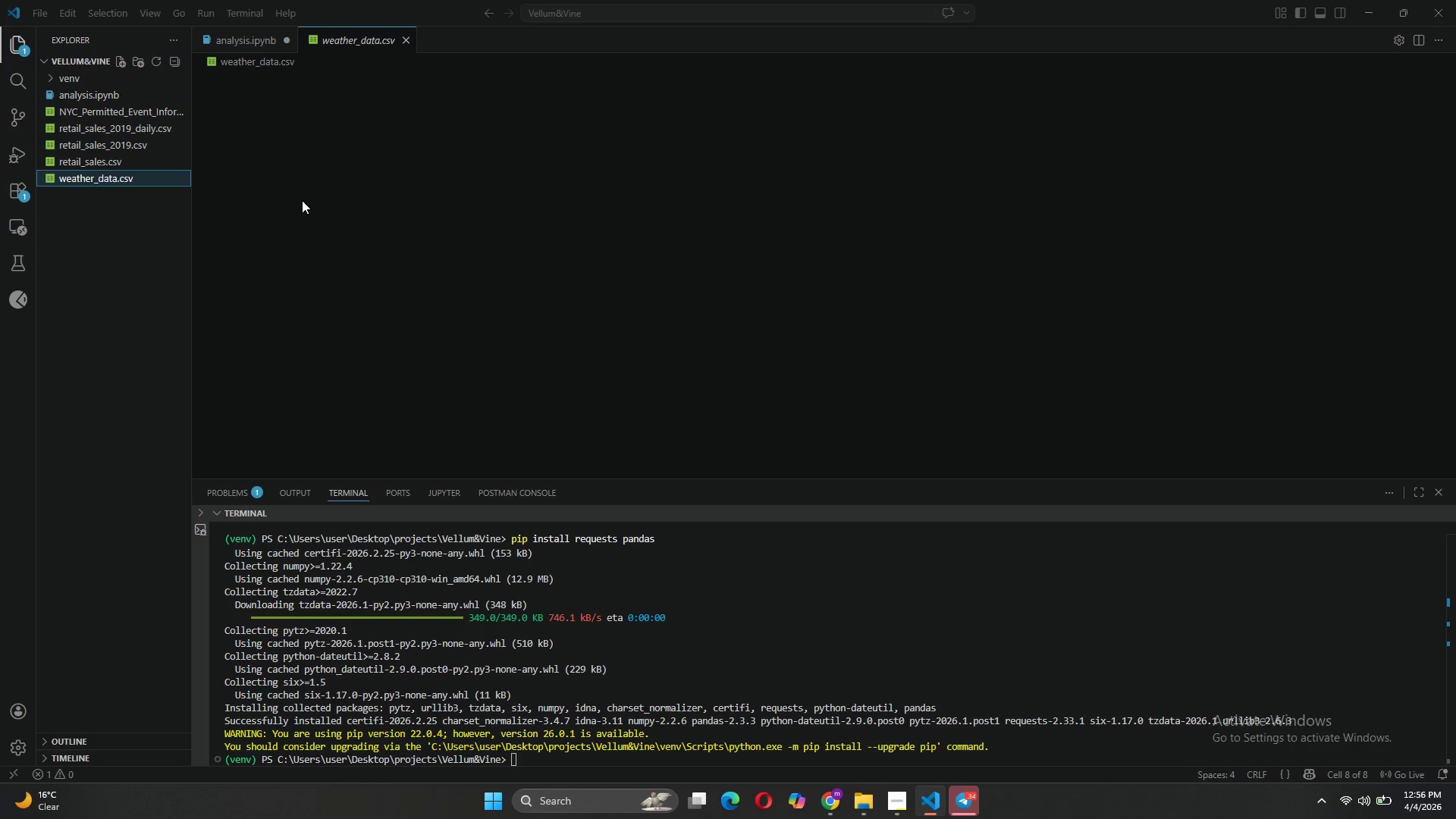 
left_click([124, 168])
 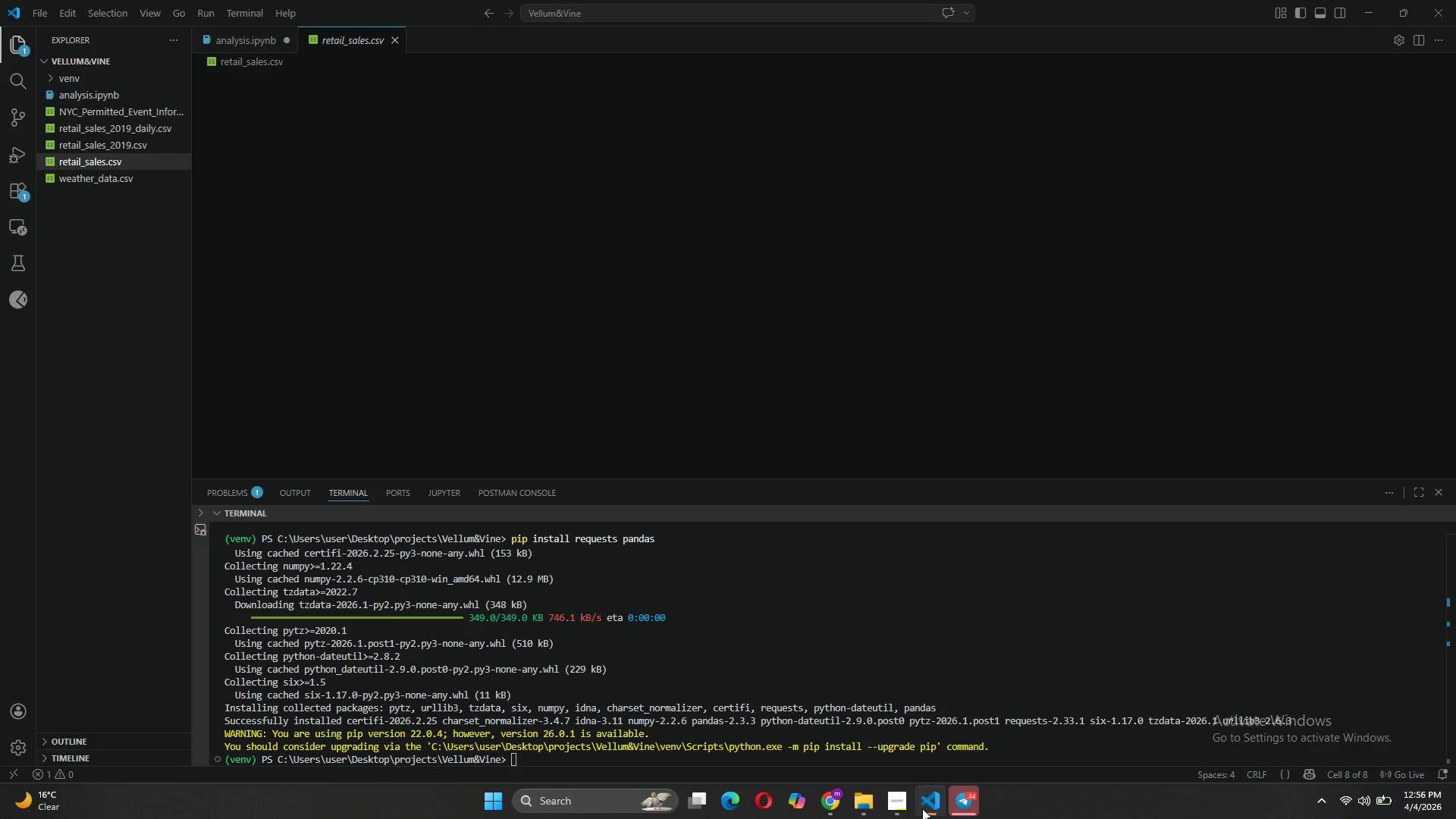 
right_click([926, 800])
 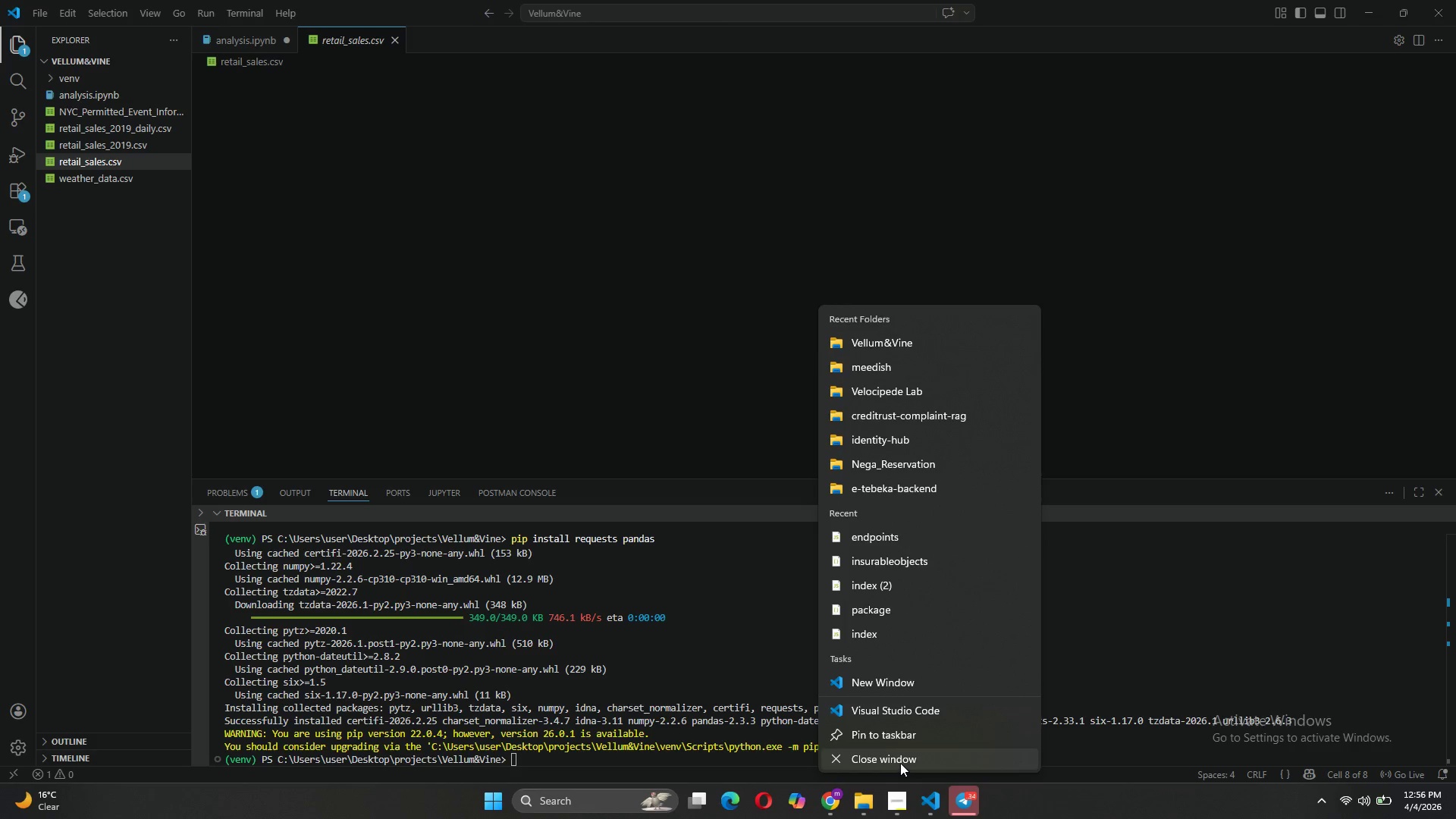 
left_click([899, 757])
 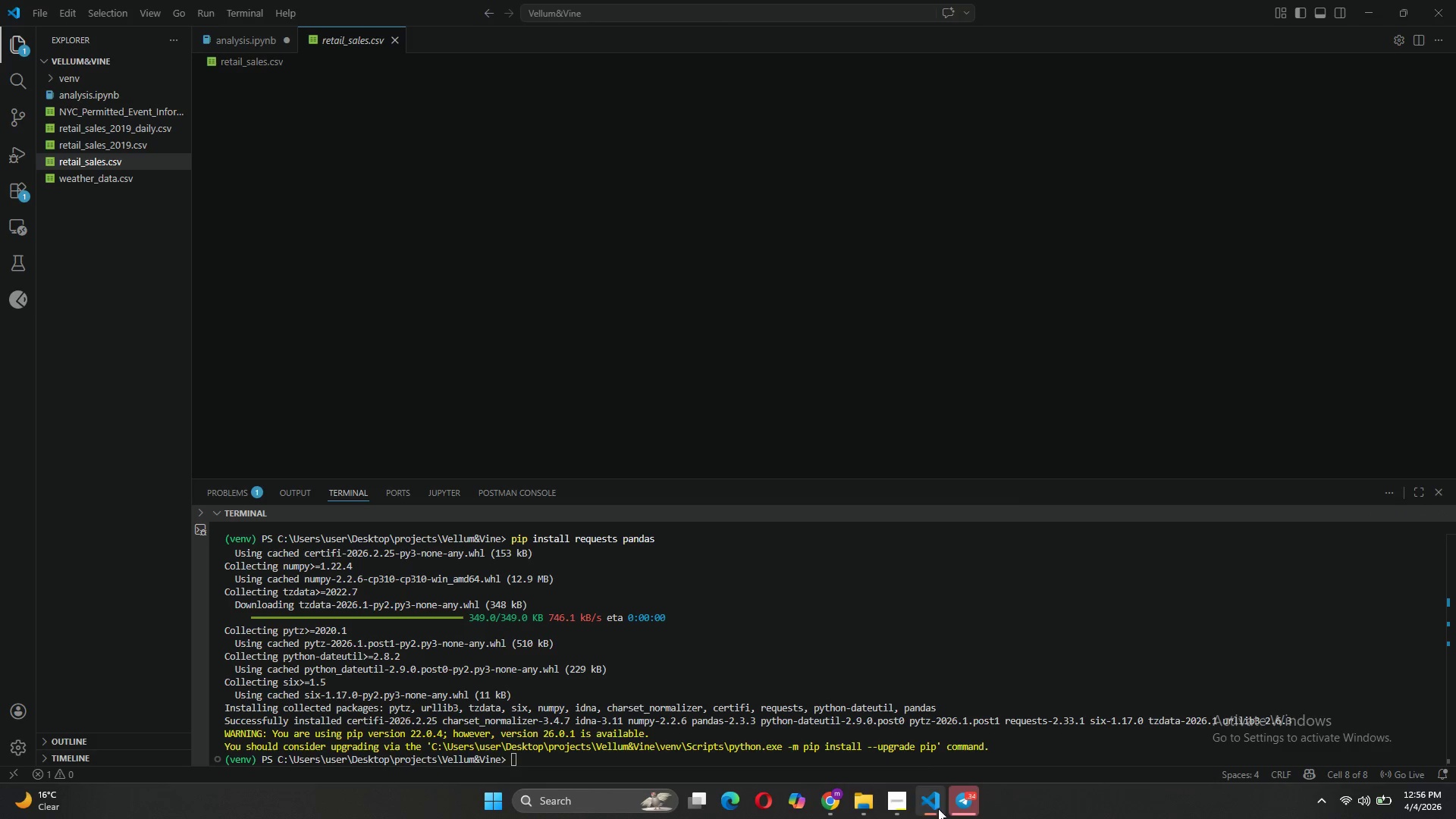 
wait(6.14)
 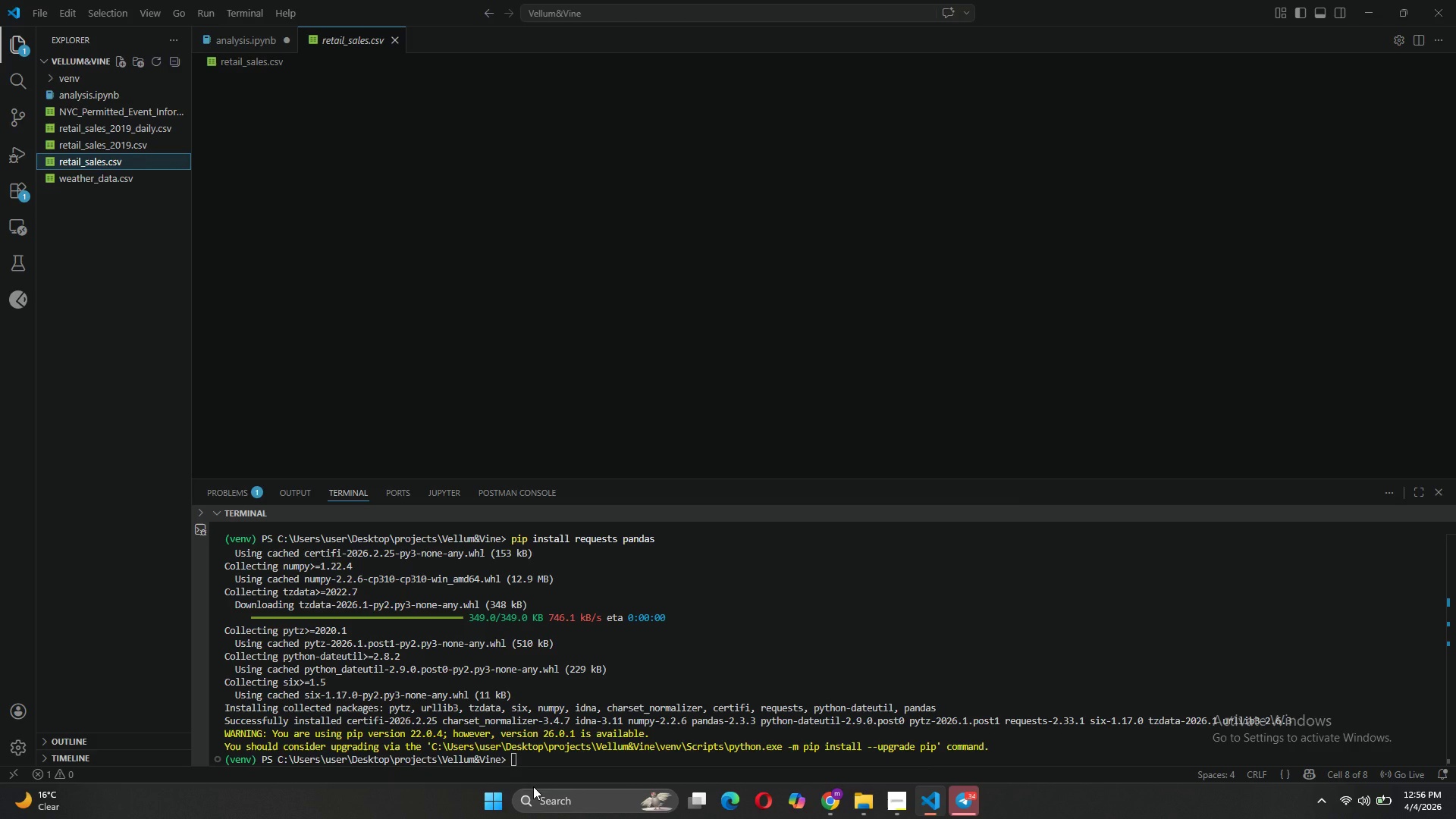 
left_click([1000, 671])
 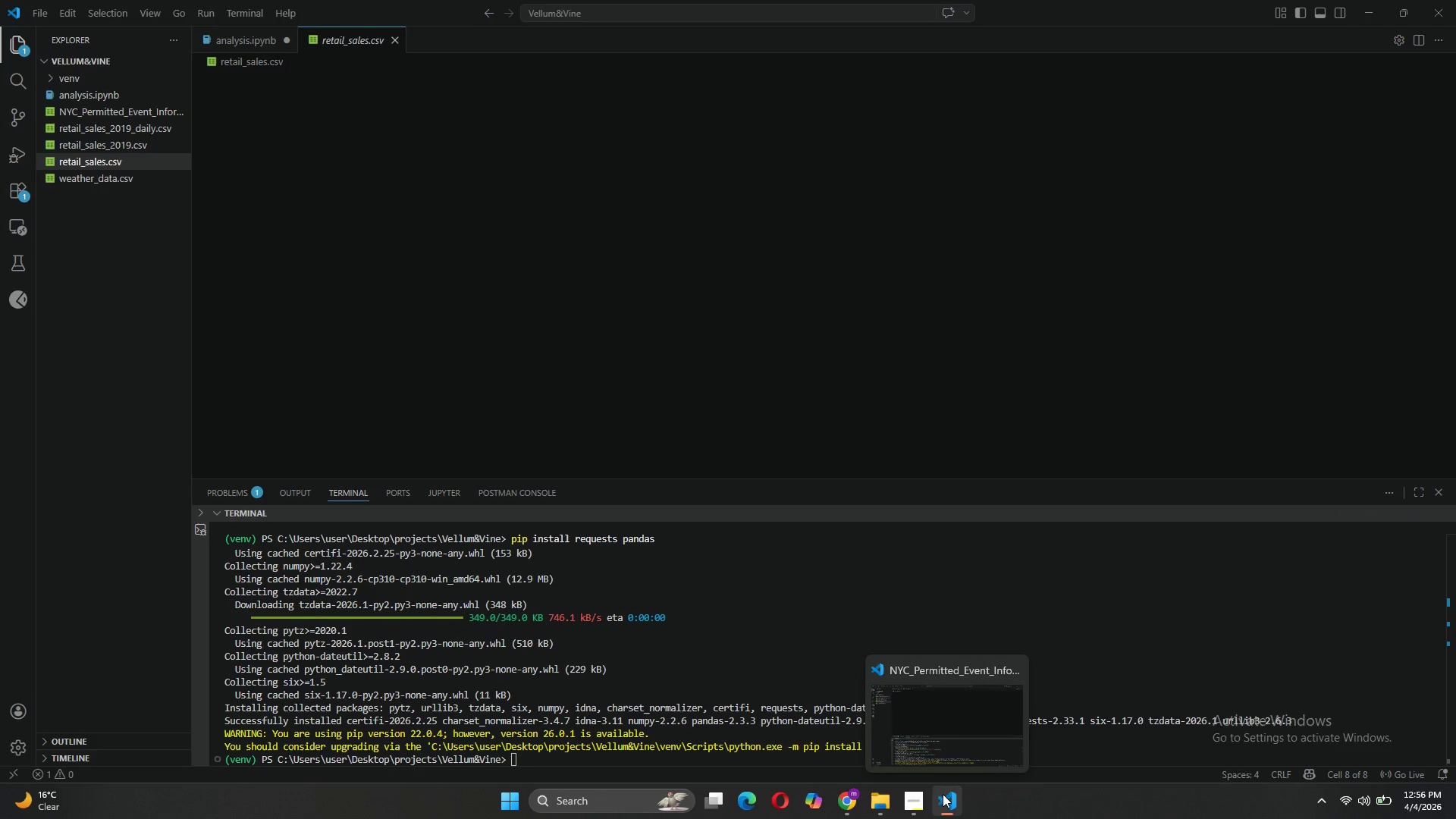 
right_click([943, 794])
 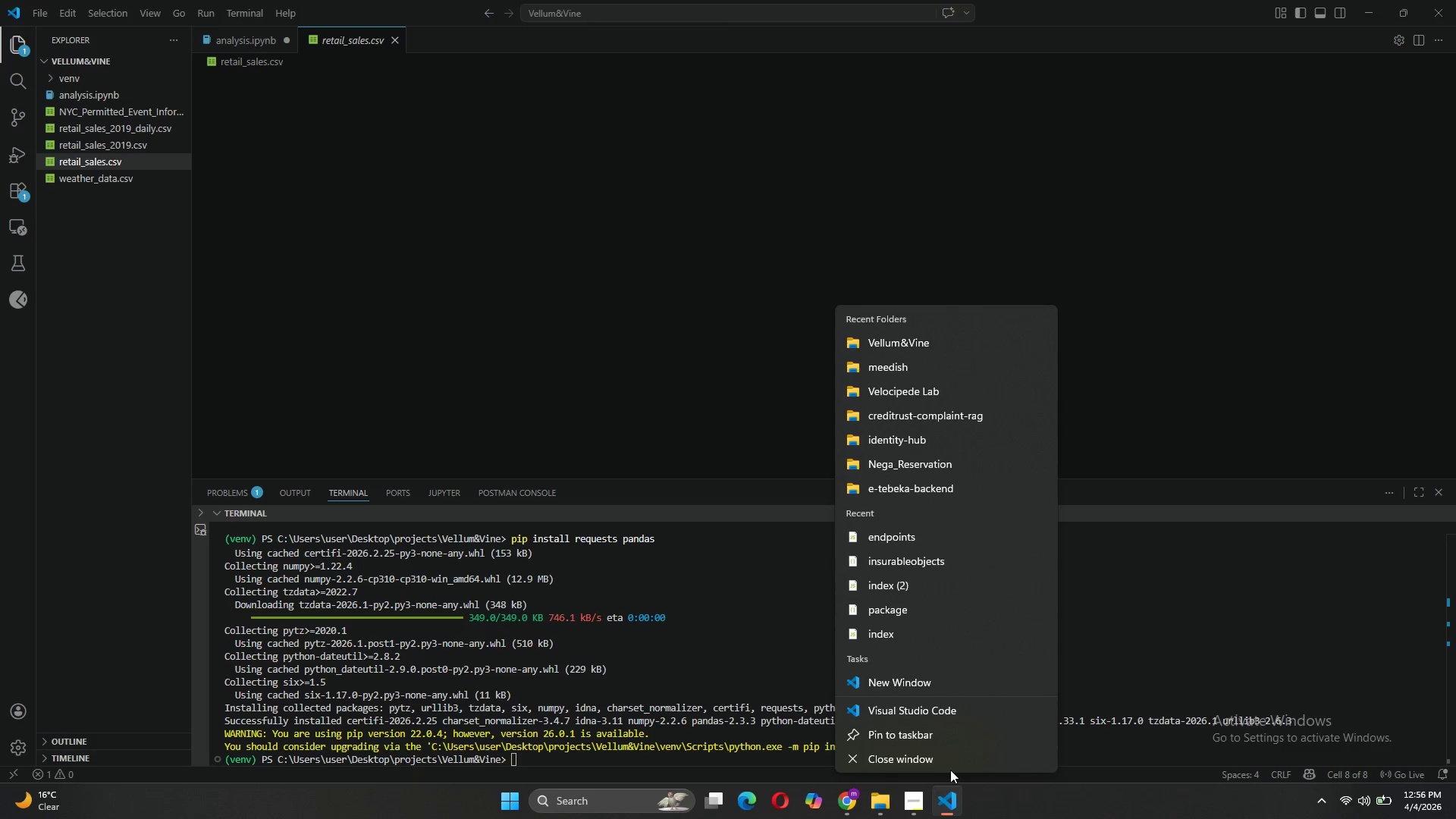 